 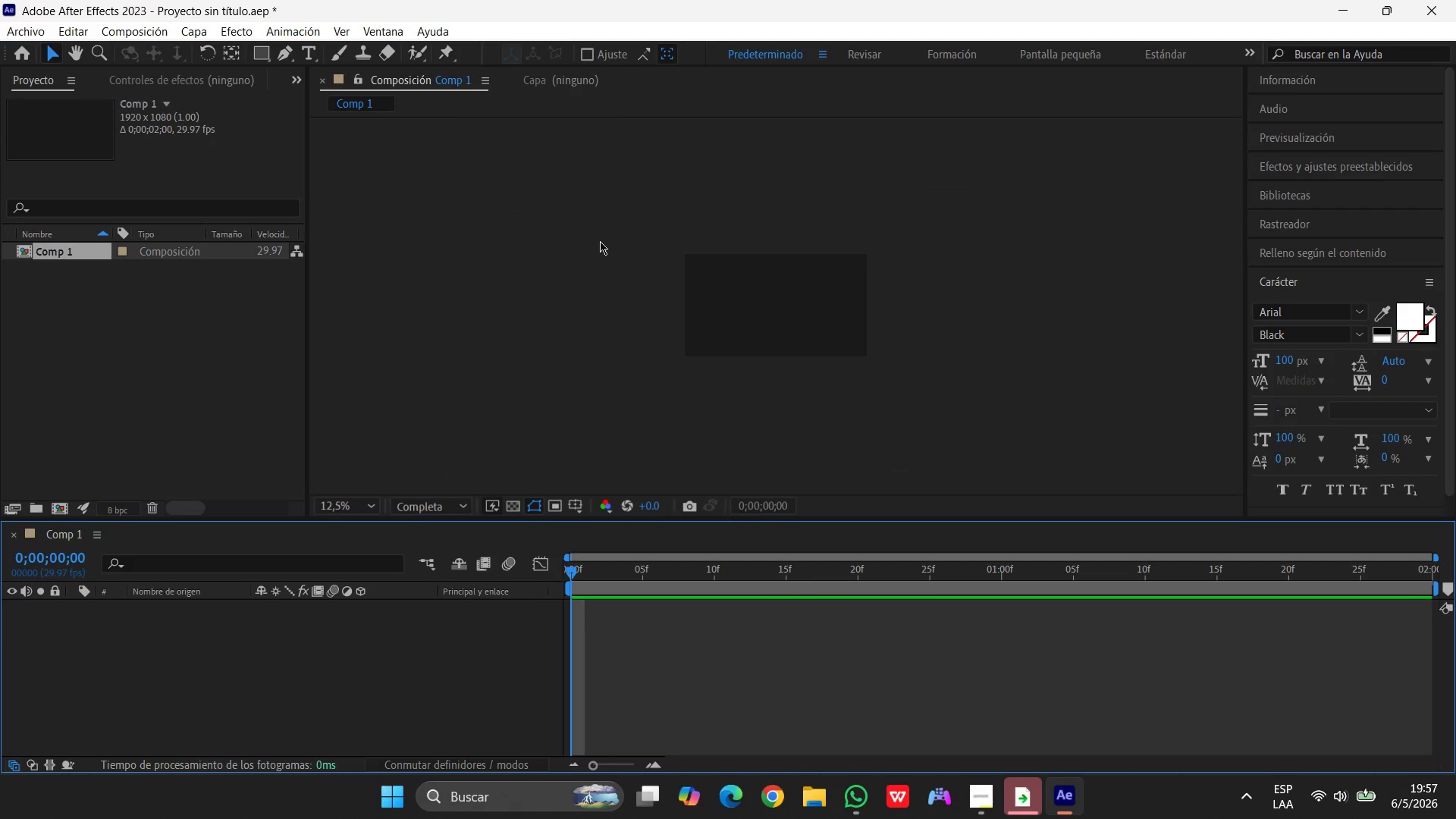 
left_click([196, 30])
 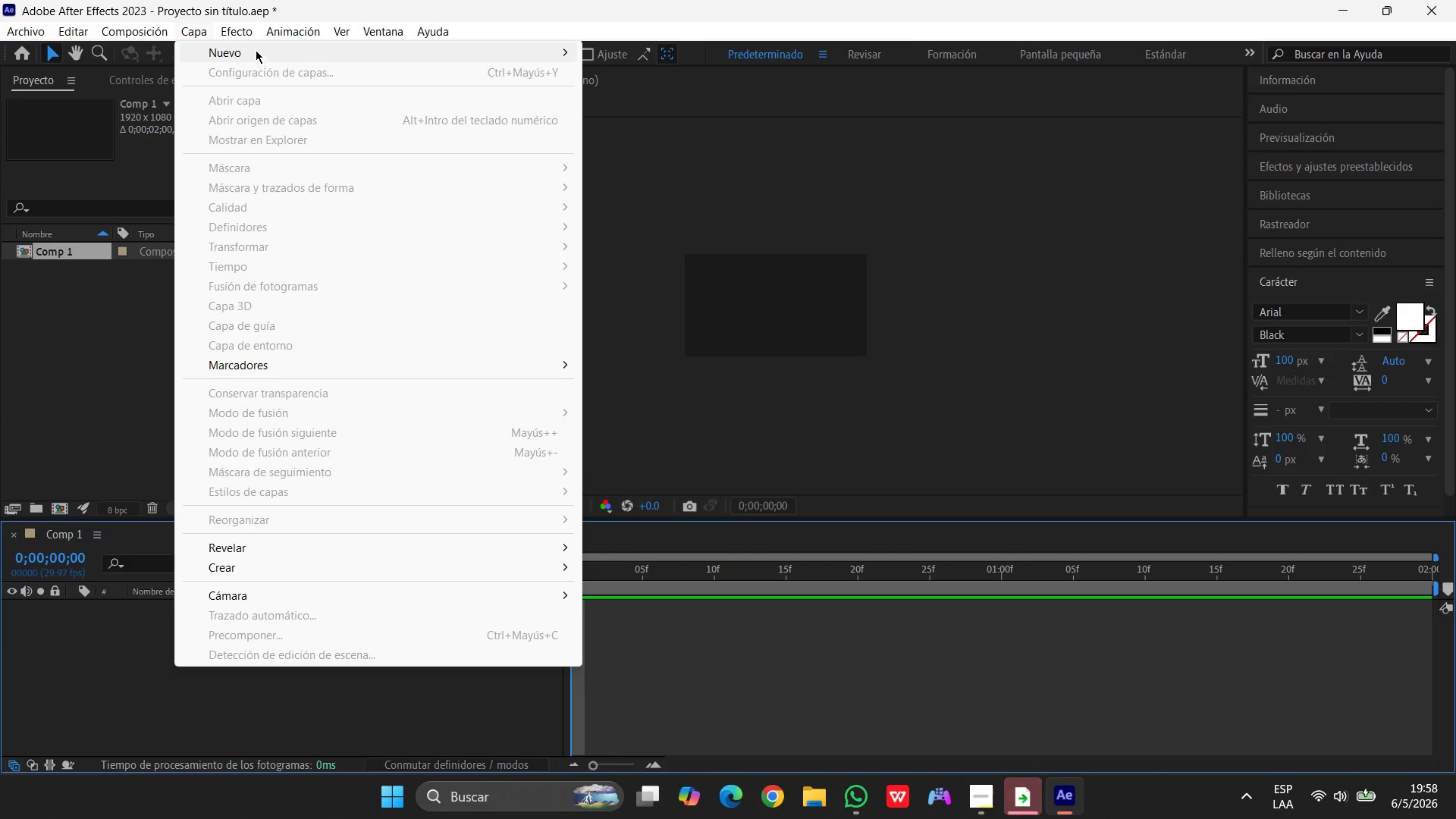 
left_click([256, 50])
 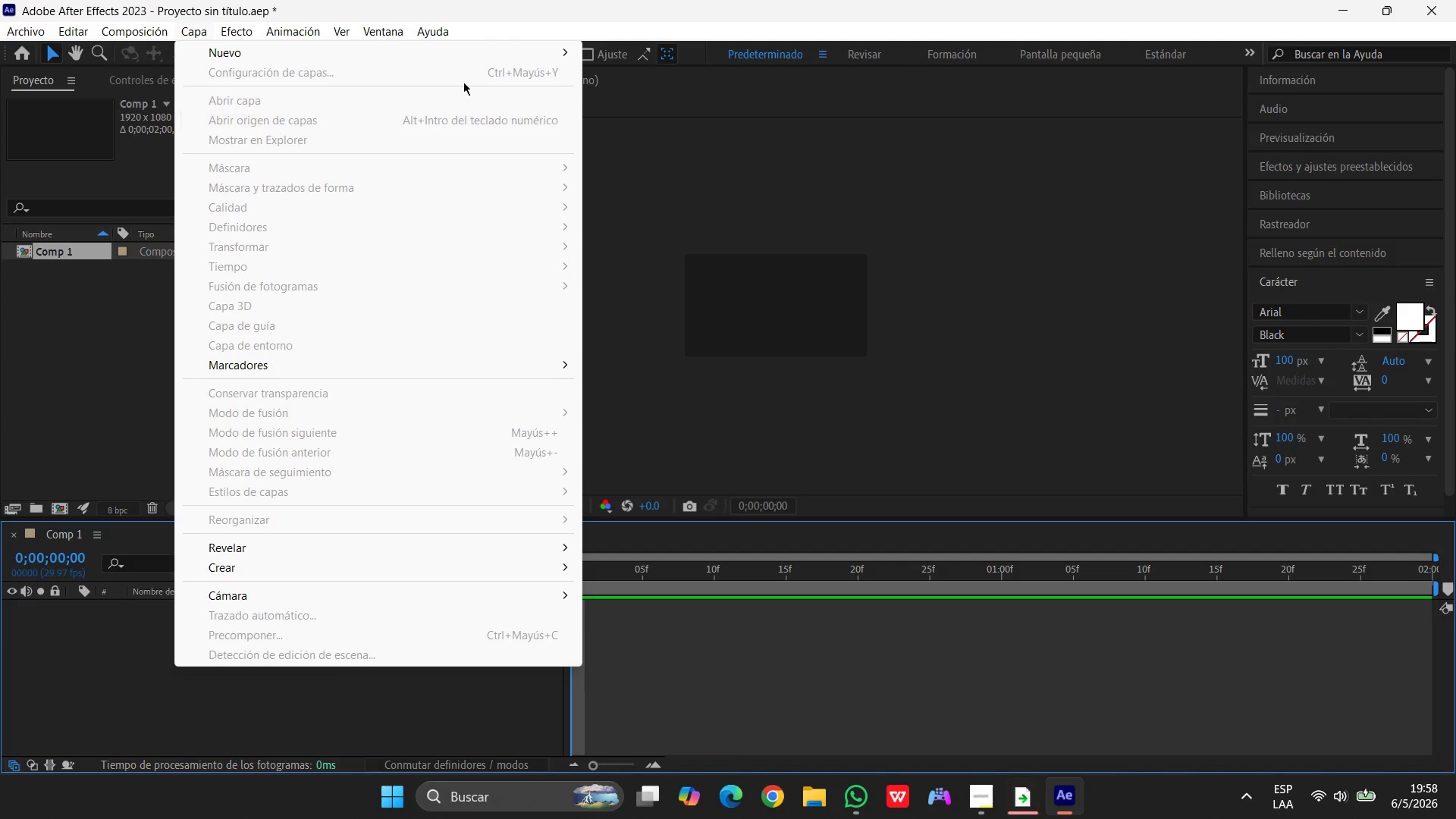 
left_click([431, 58])
 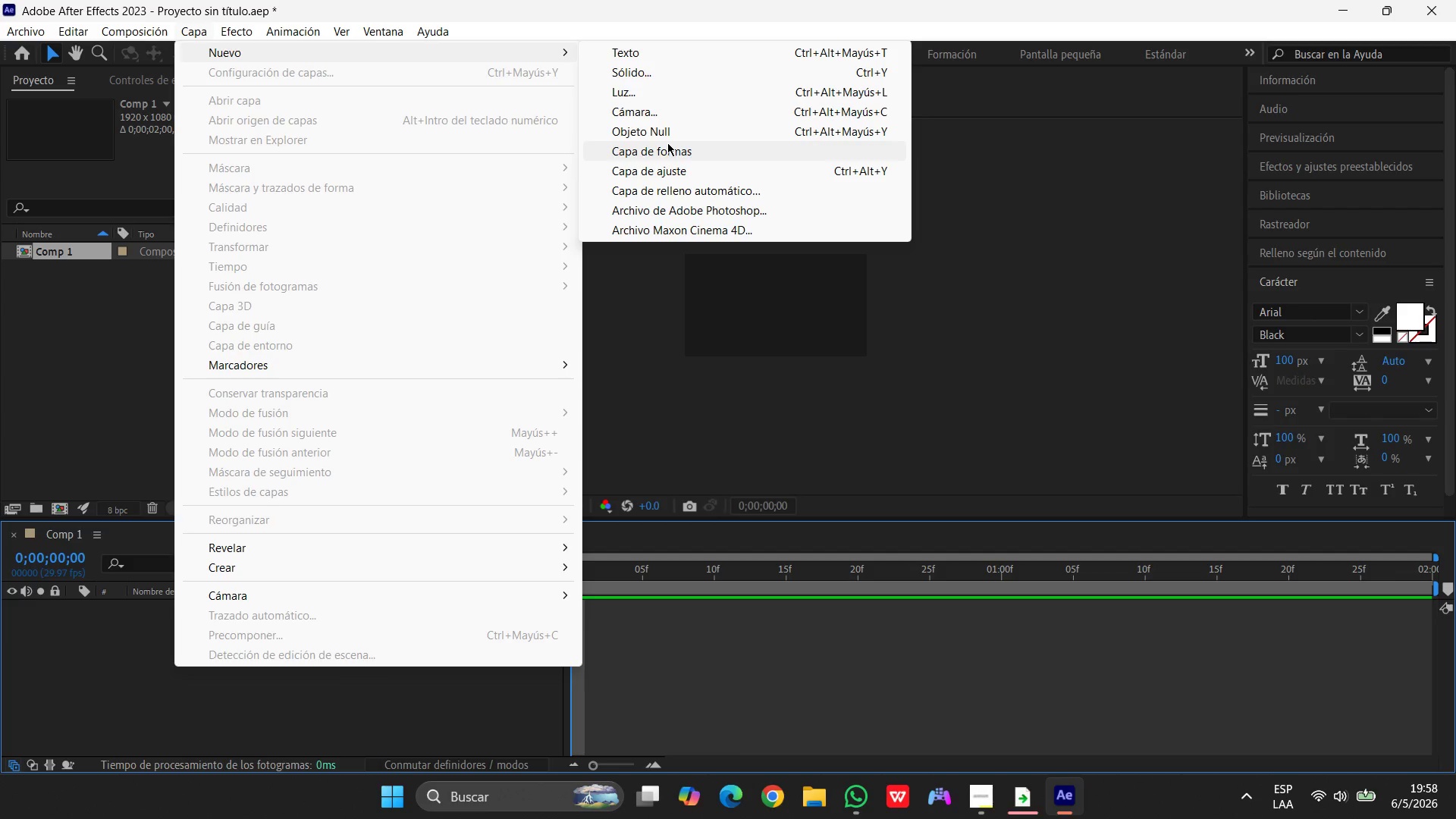 
left_click([657, 152])
 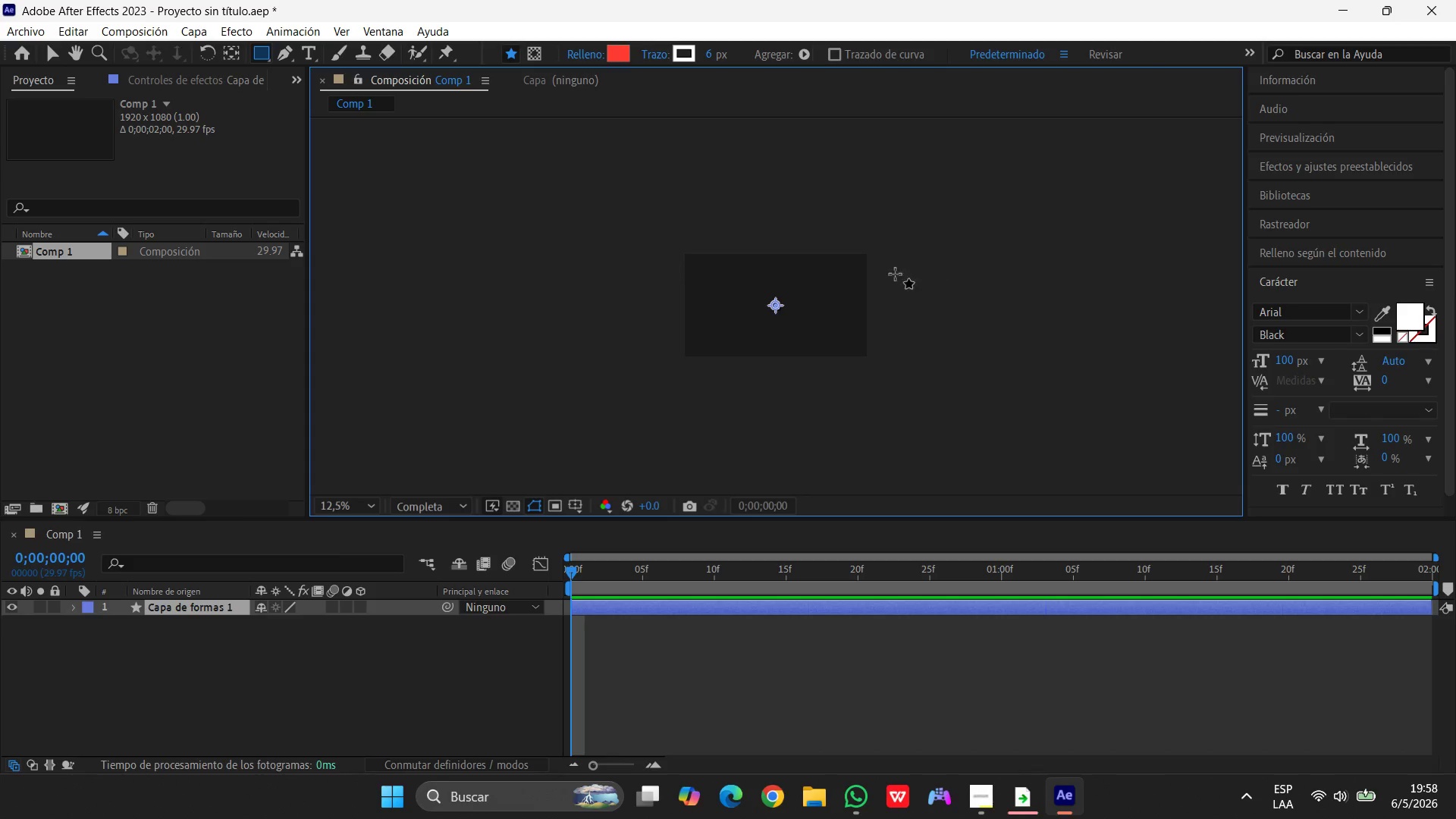 
wait(8.11)
 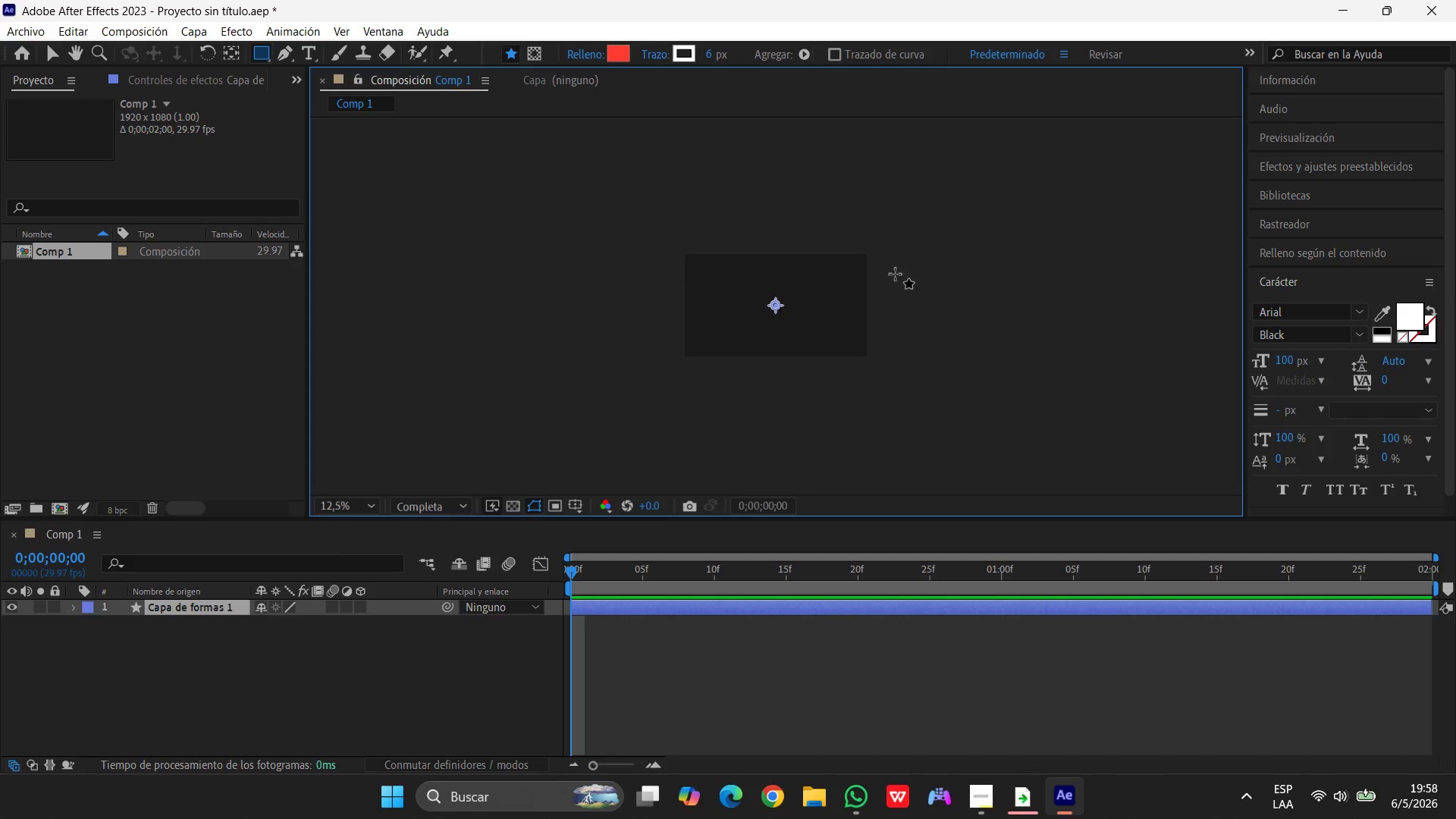 
left_click([190, 605])
 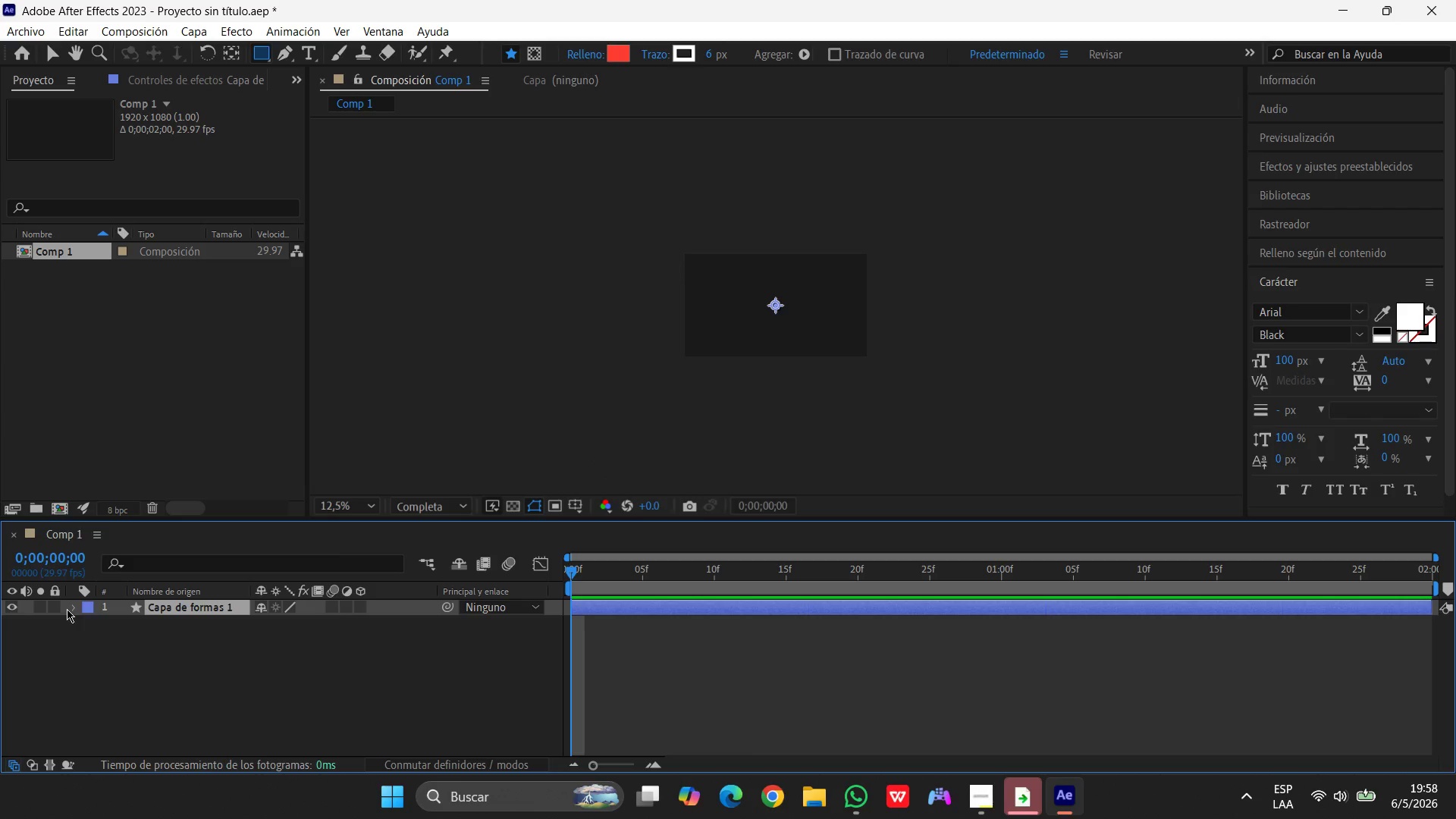 
left_click([67, 609])
 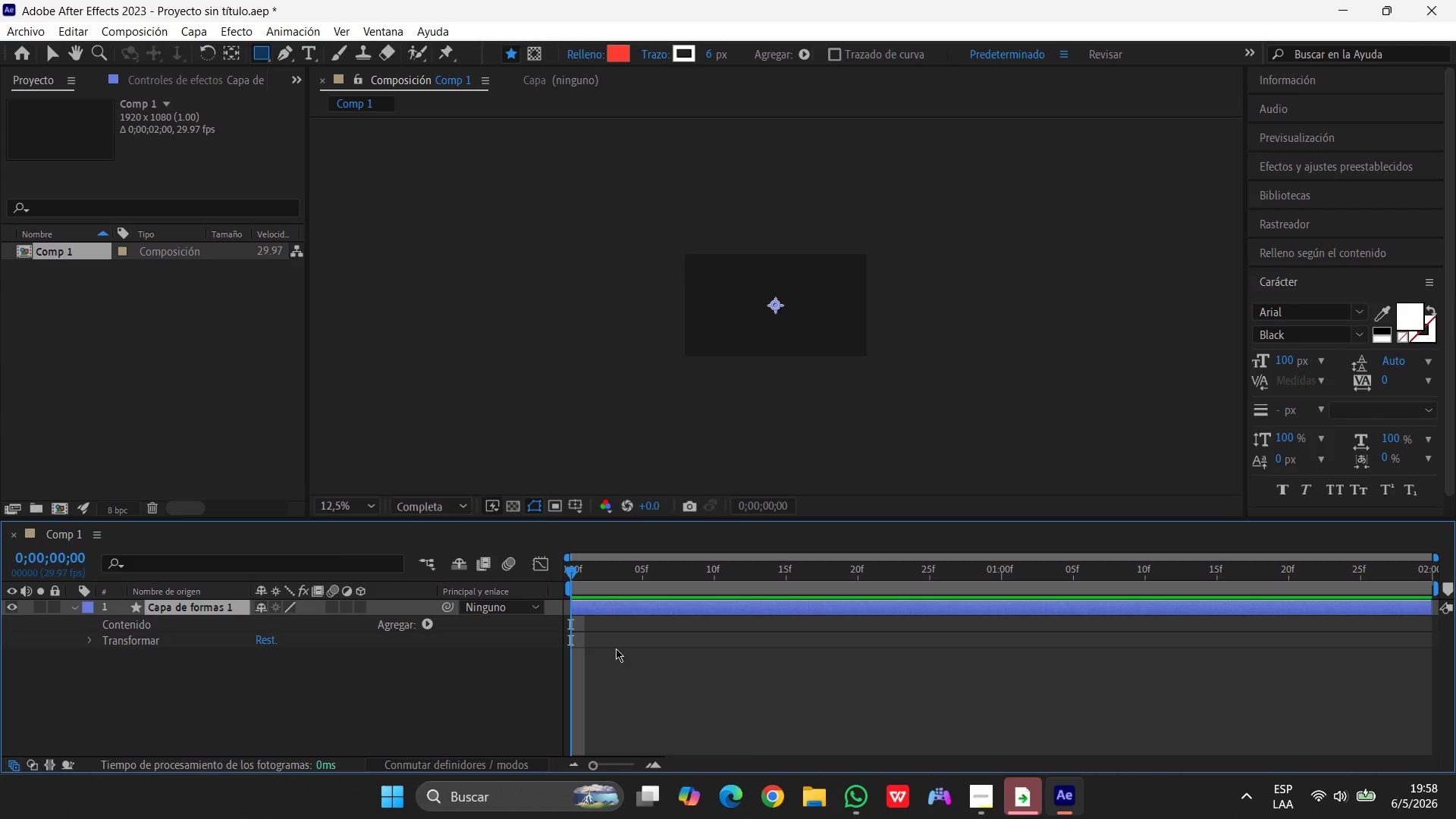 
left_click([429, 622])
 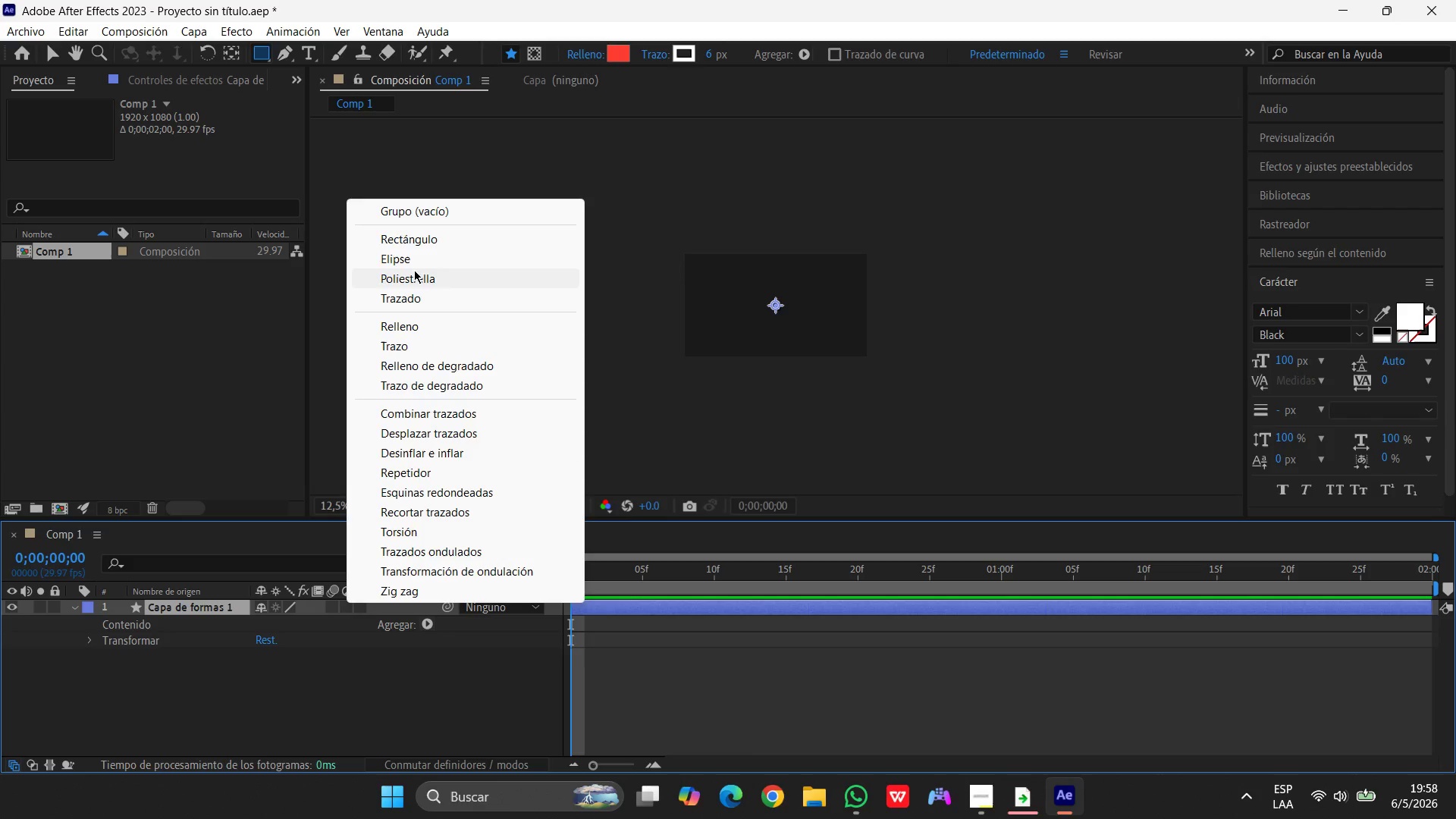 
left_click([410, 240])
 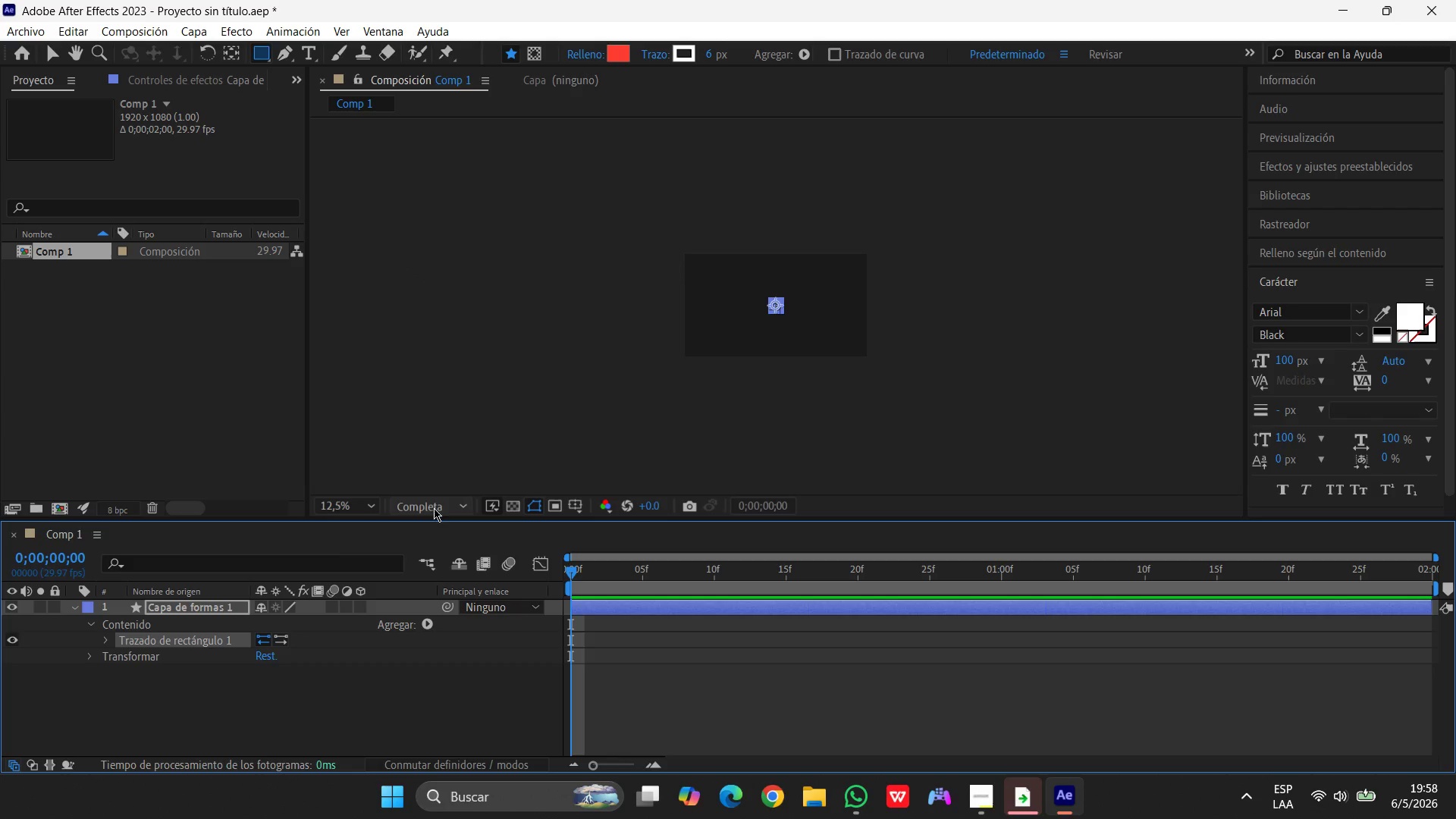 
wait(7.48)
 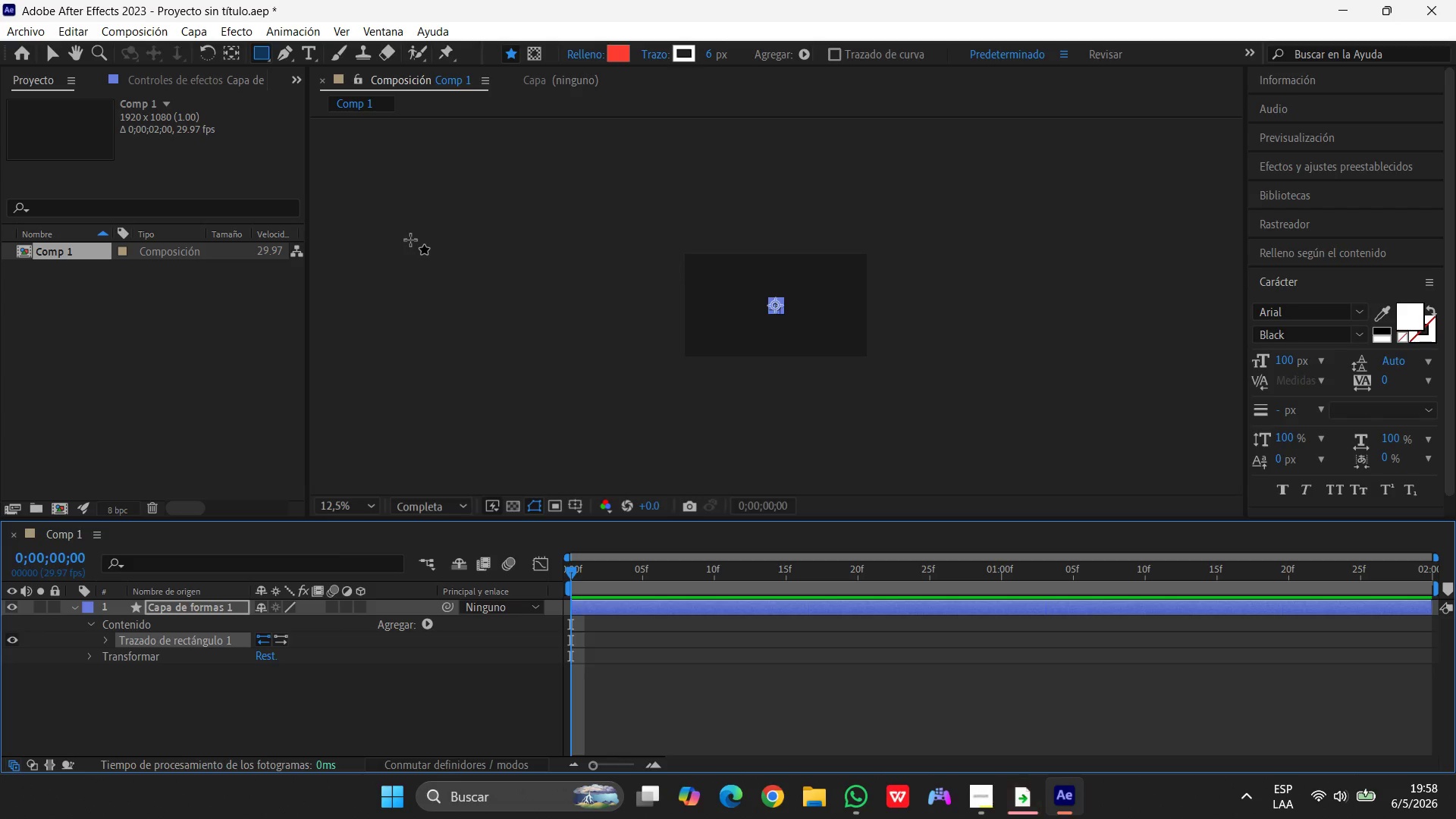 
left_click([428, 623])
 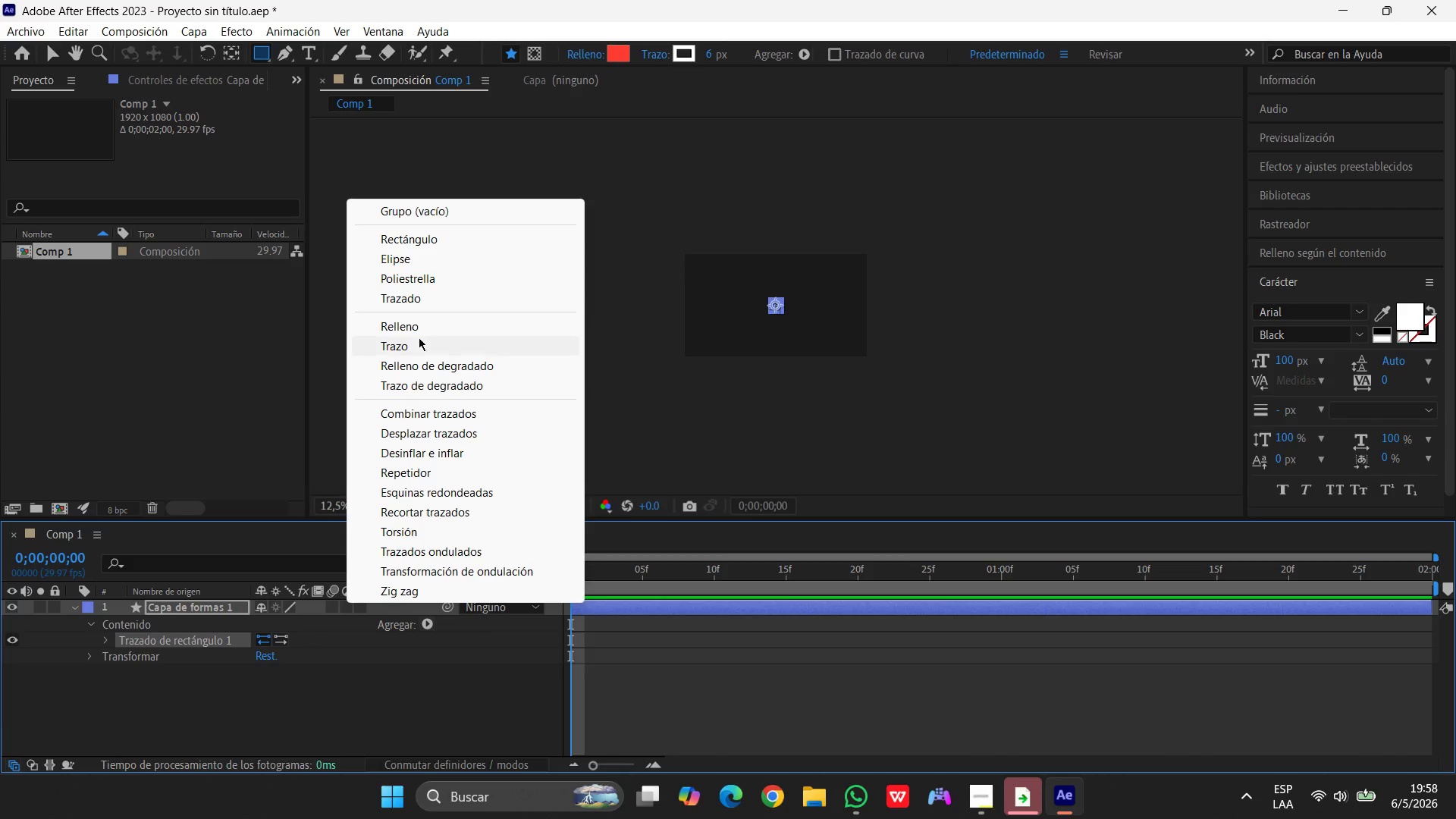 
left_click([418, 322])
 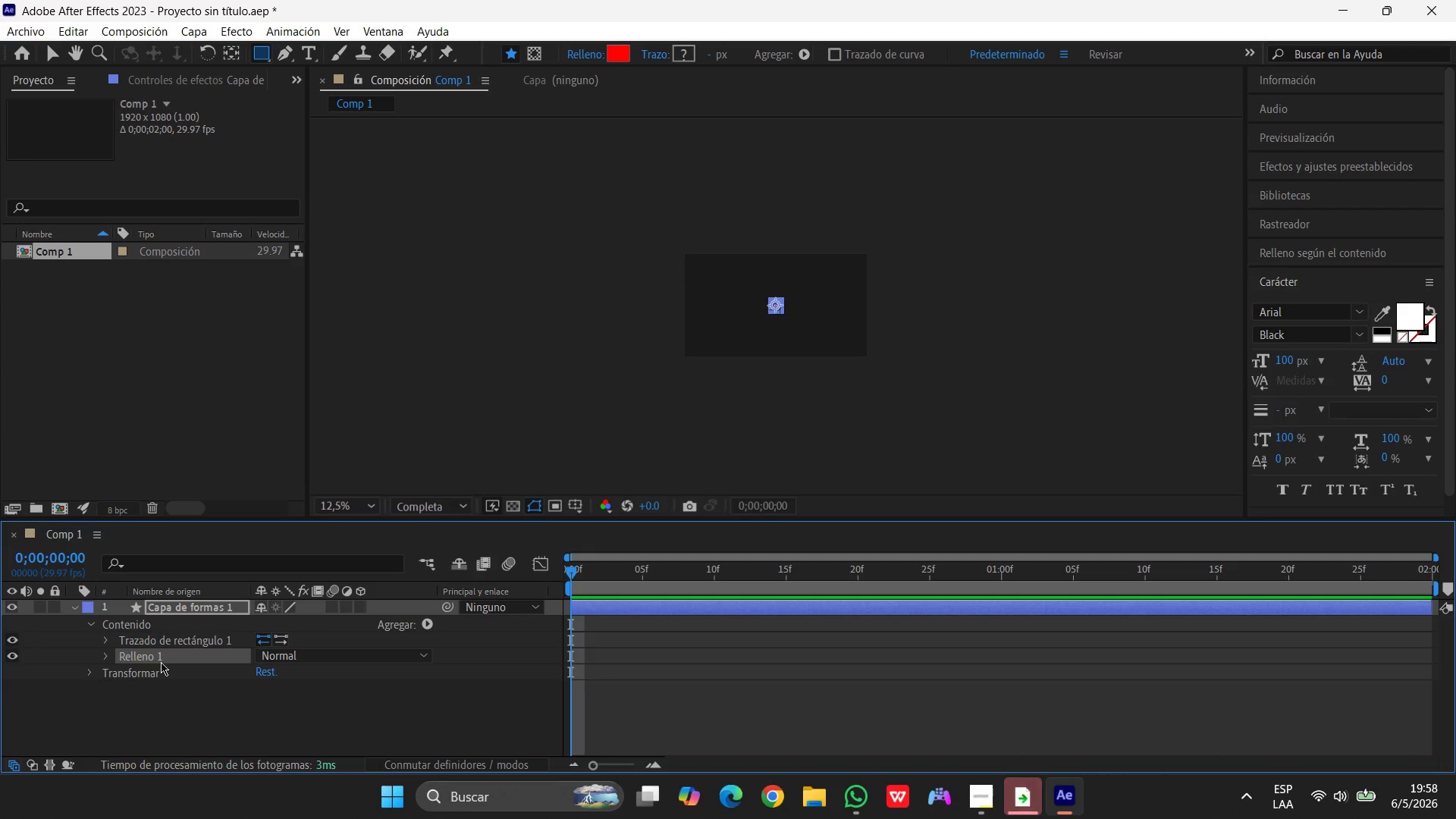 
left_click([108, 657])
 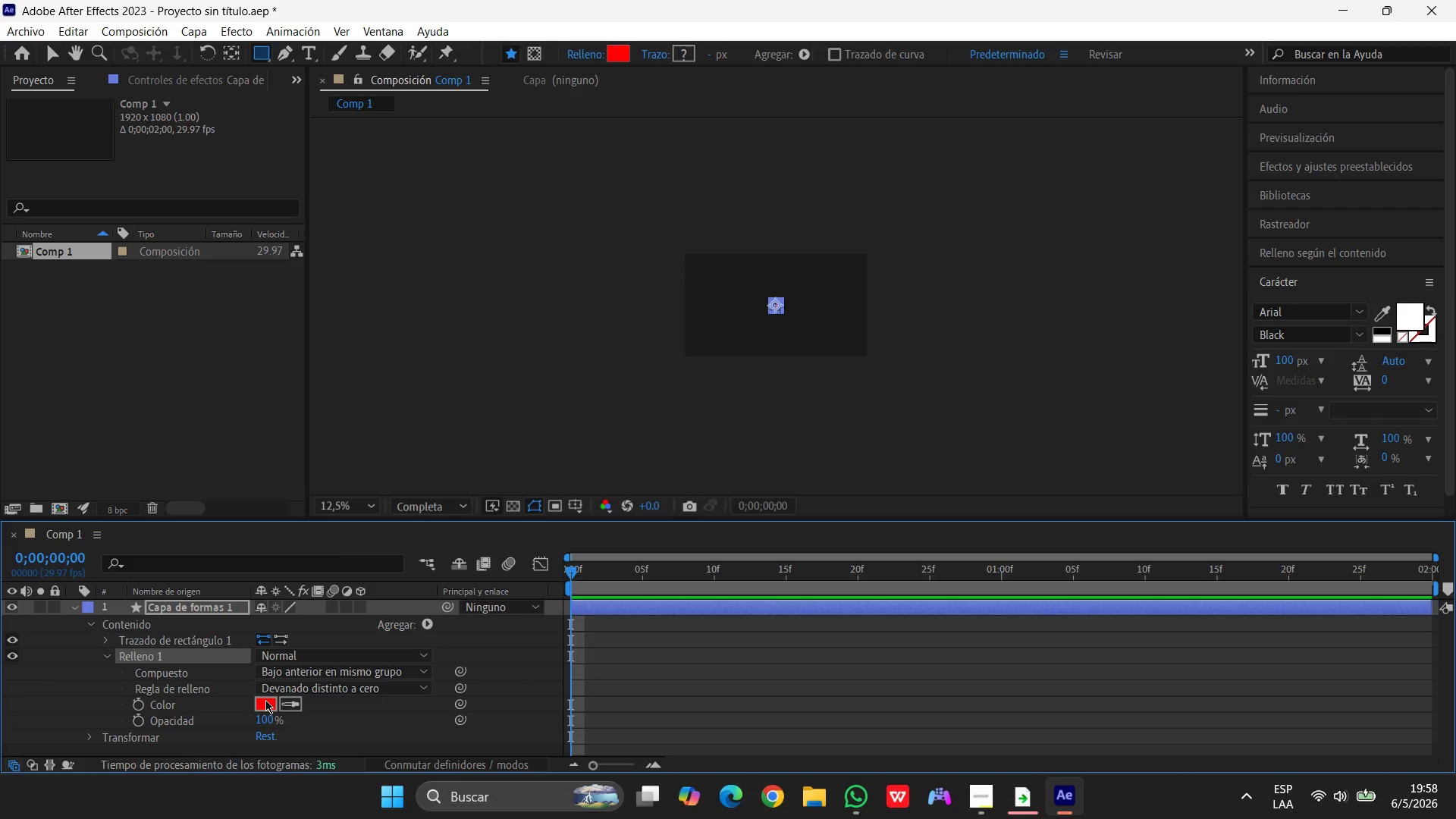 
left_click([265, 701])
 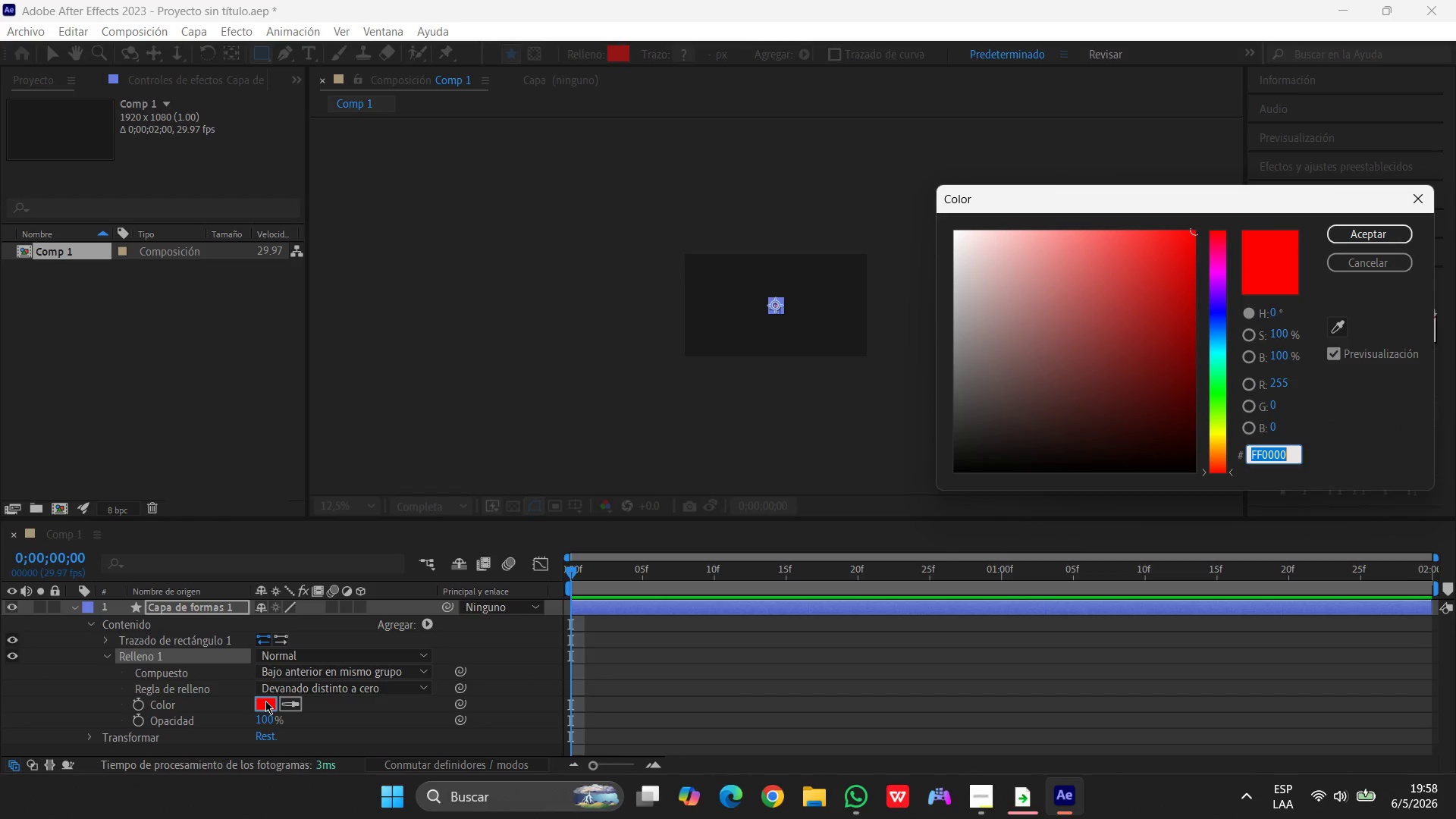 
key(Numpad0)
 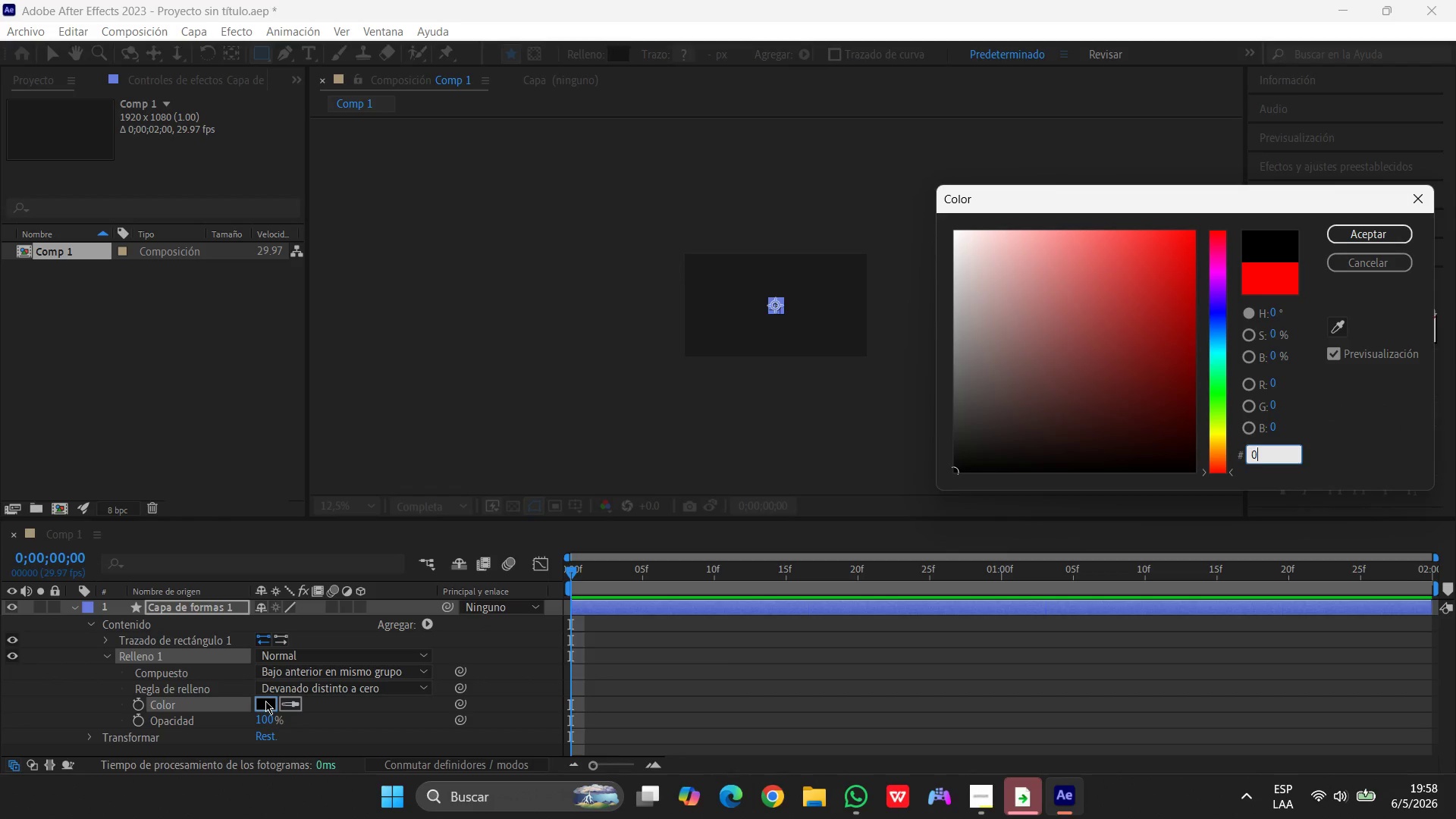 
key(Numpad0)
 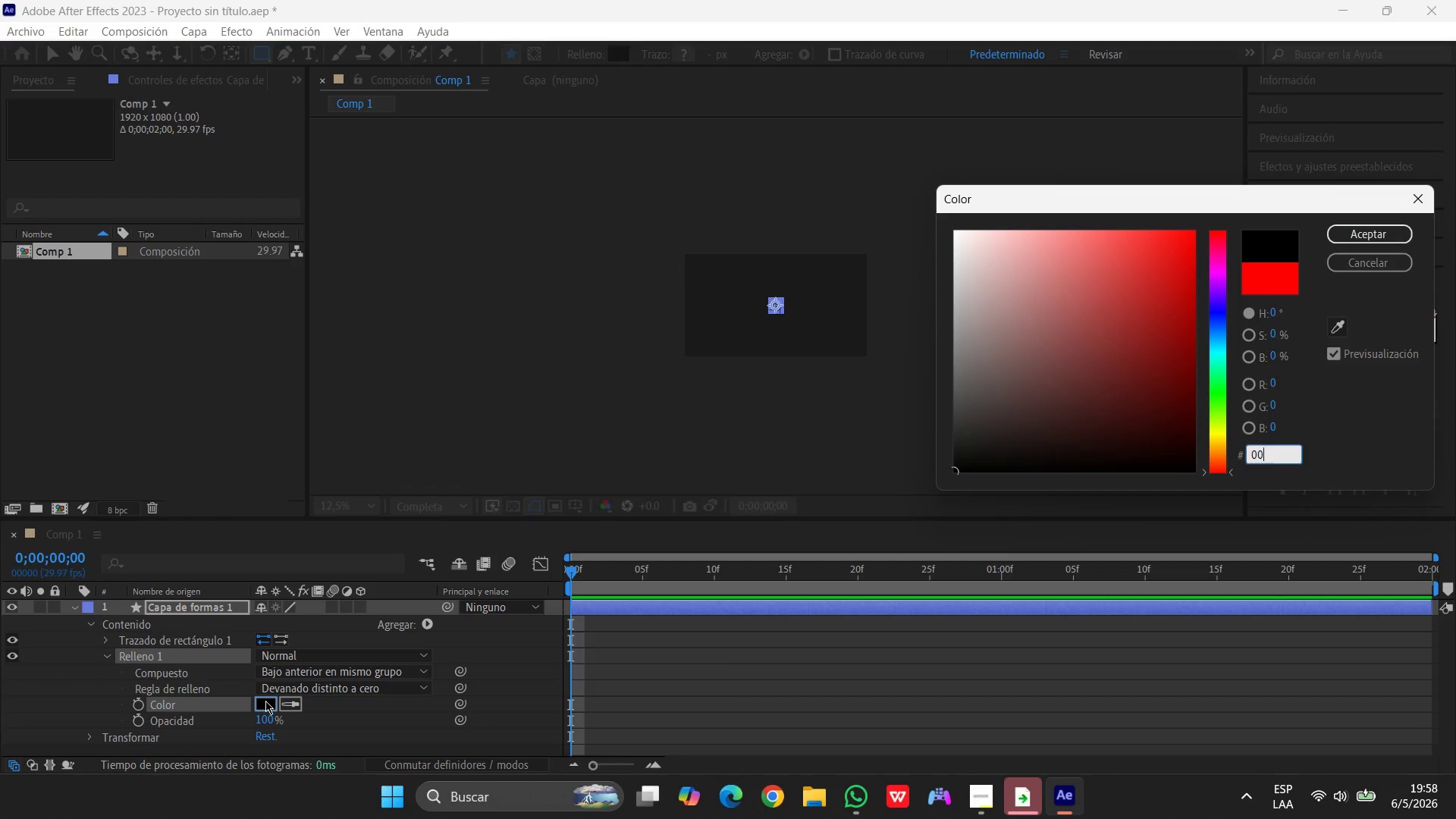 
key(D)
 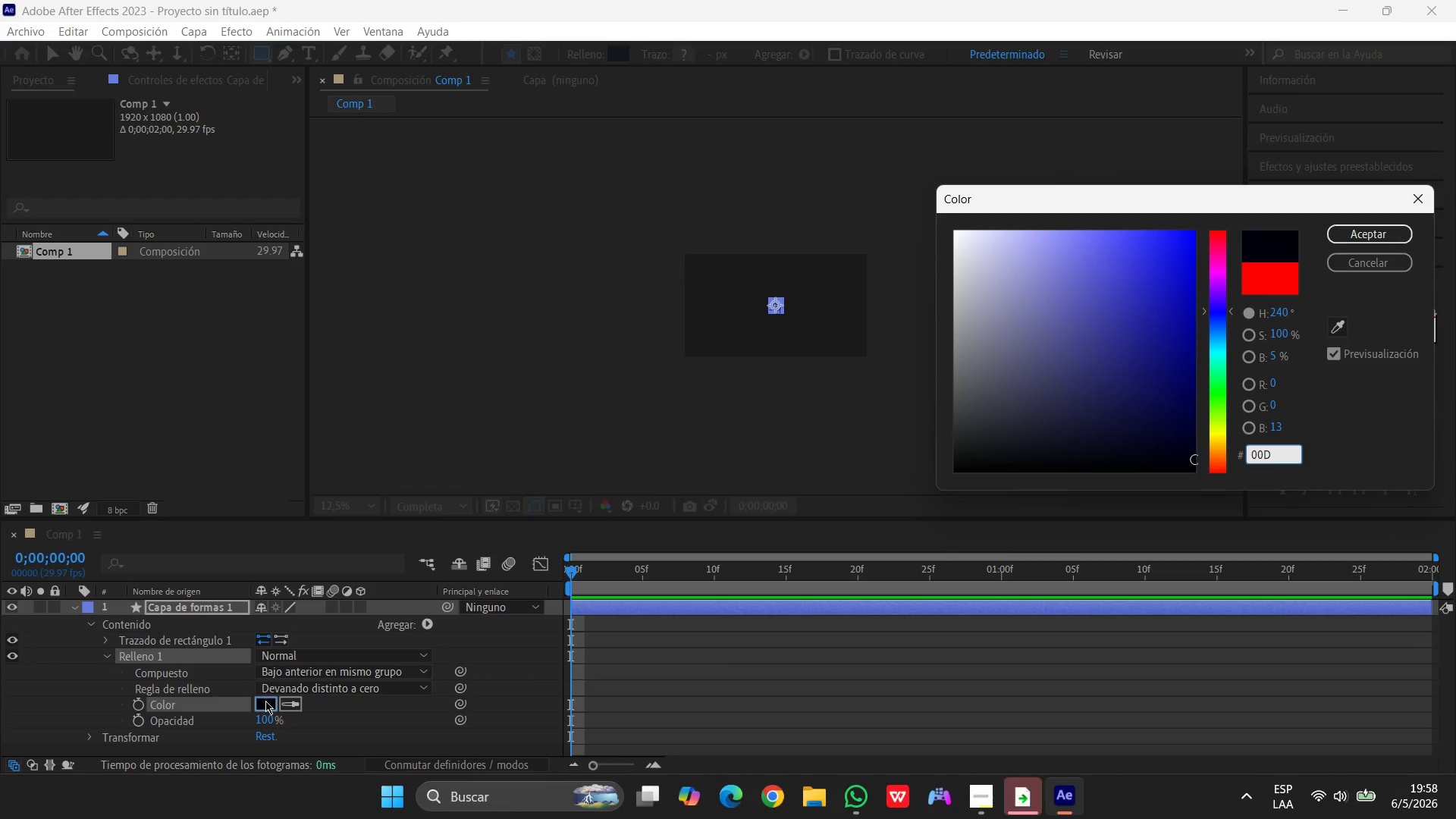 
key(Numpad9)
 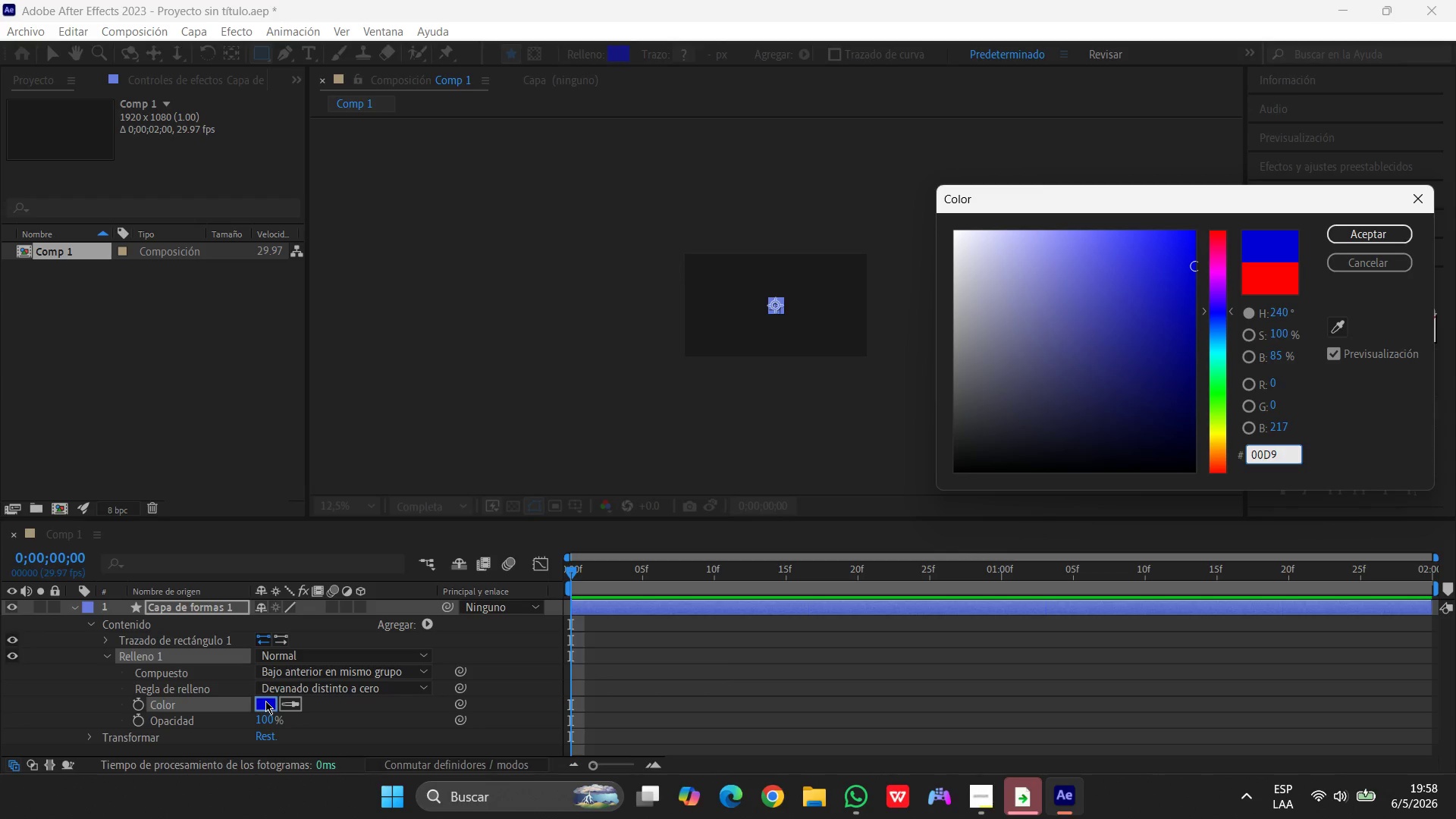 
wait(6.99)
 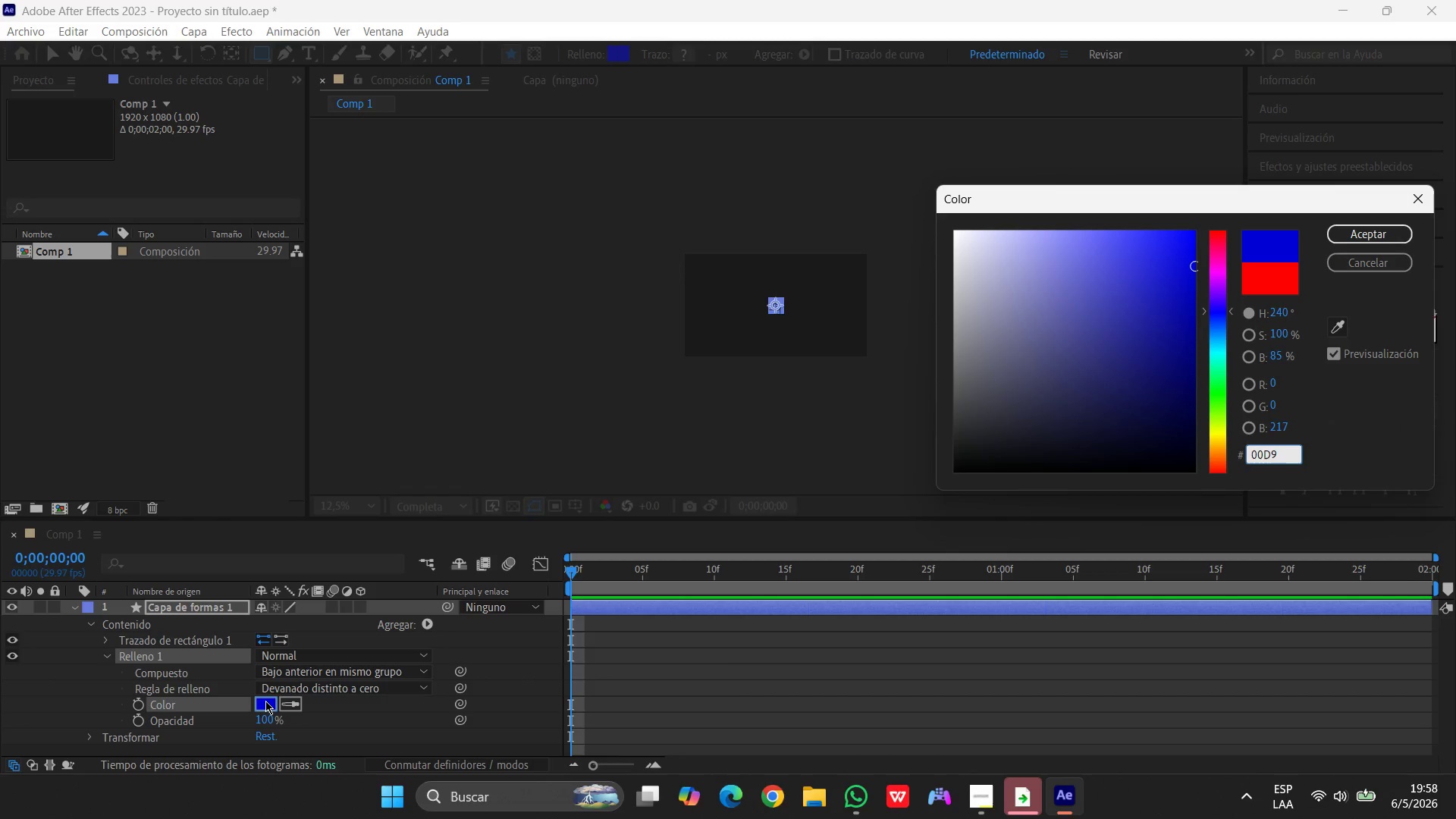 
type(ff)
 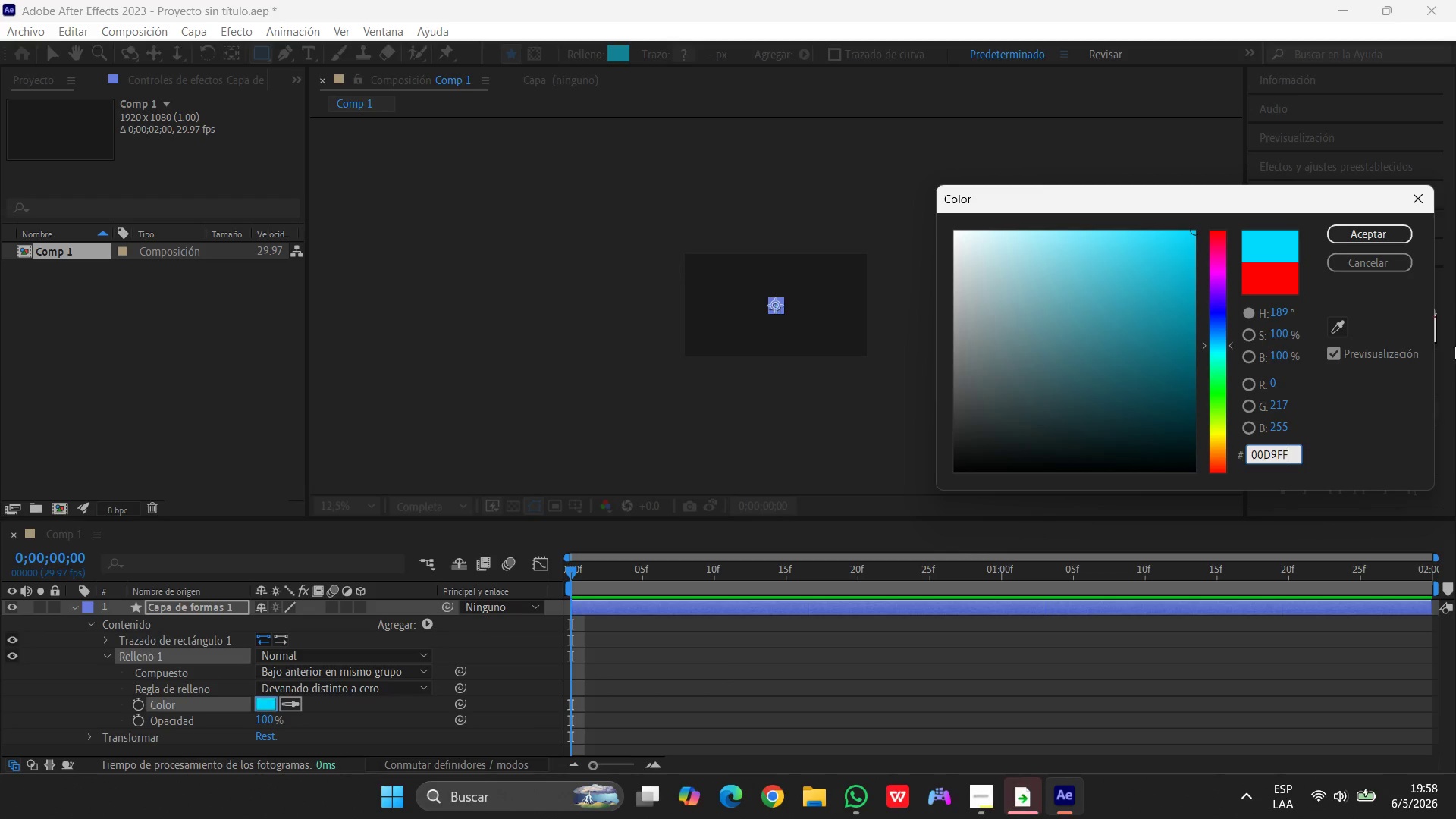 
left_click([1367, 234])
 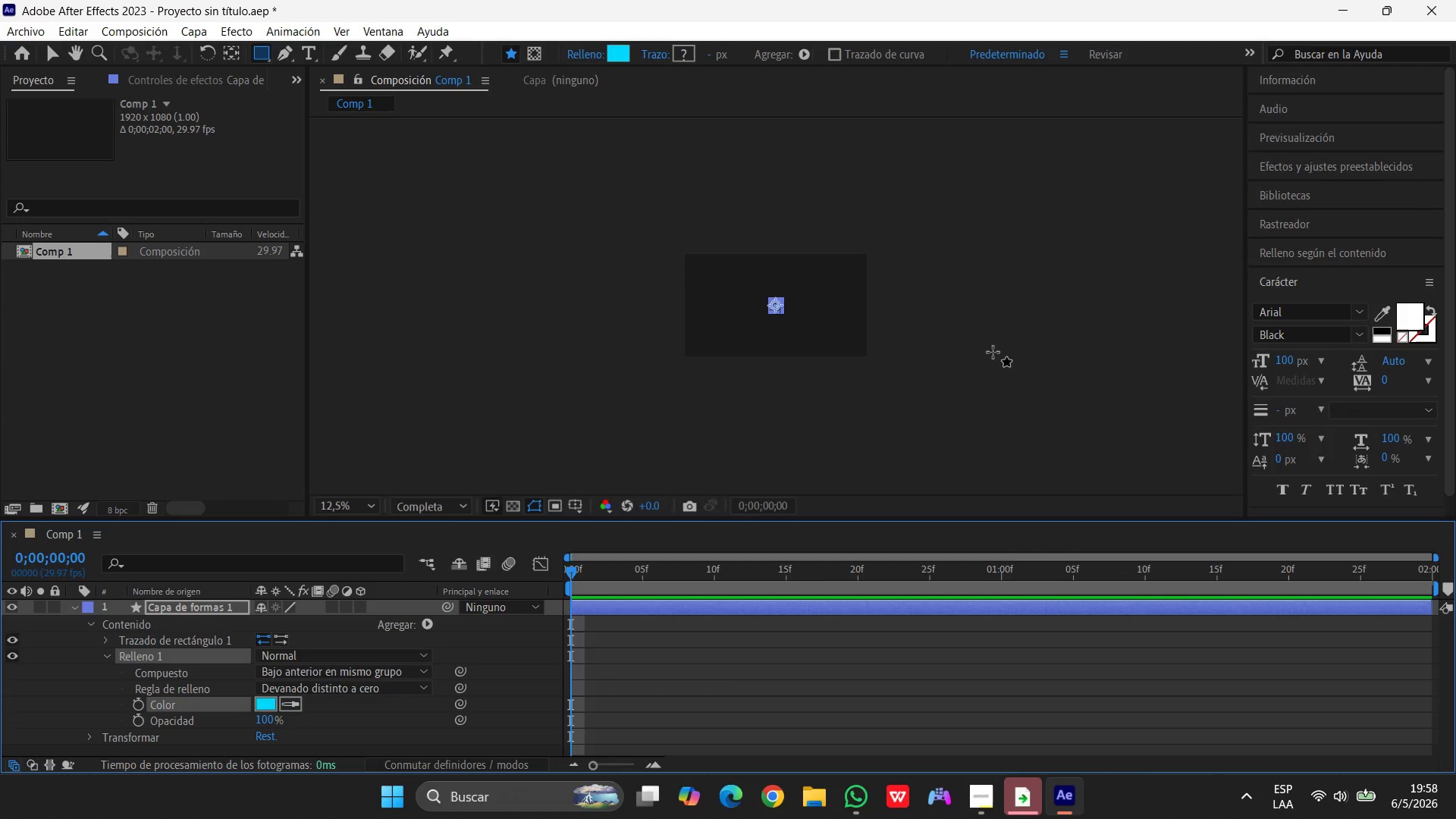 
scroll: coordinate [931, 331], scroll_direction: up, amount: 3.0
 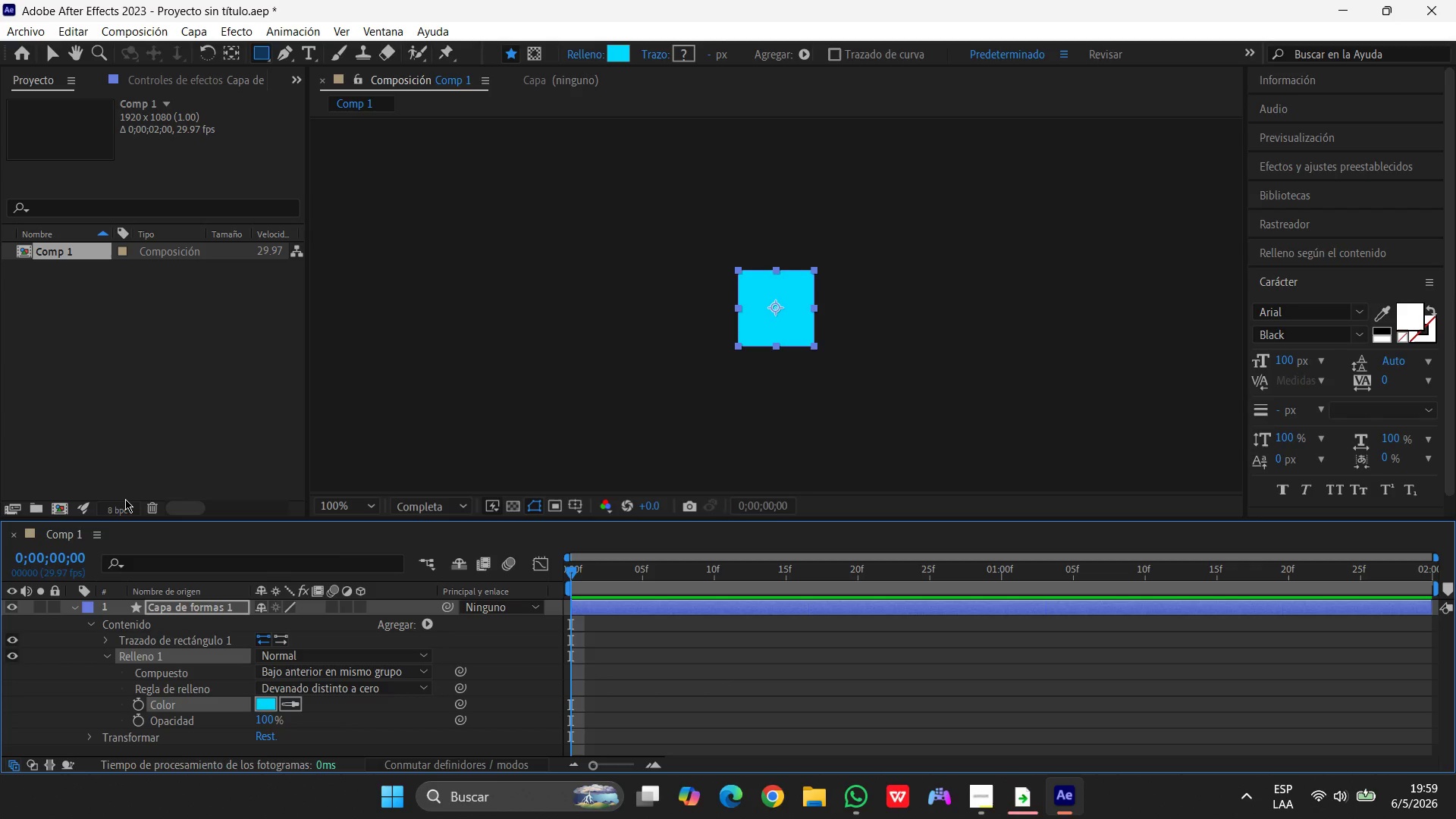 
wait(10.29)
 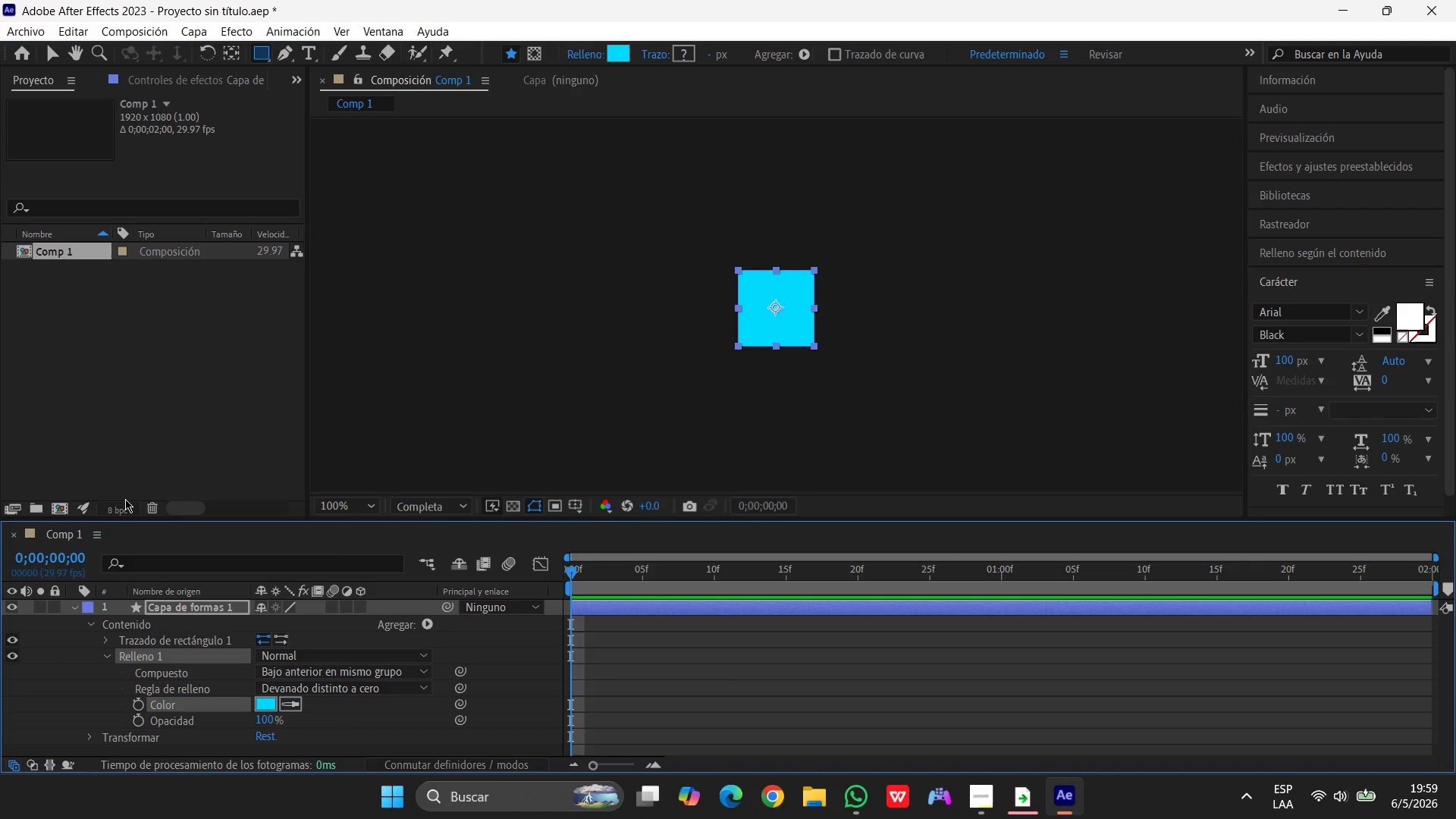 
left_click([427, 623])
 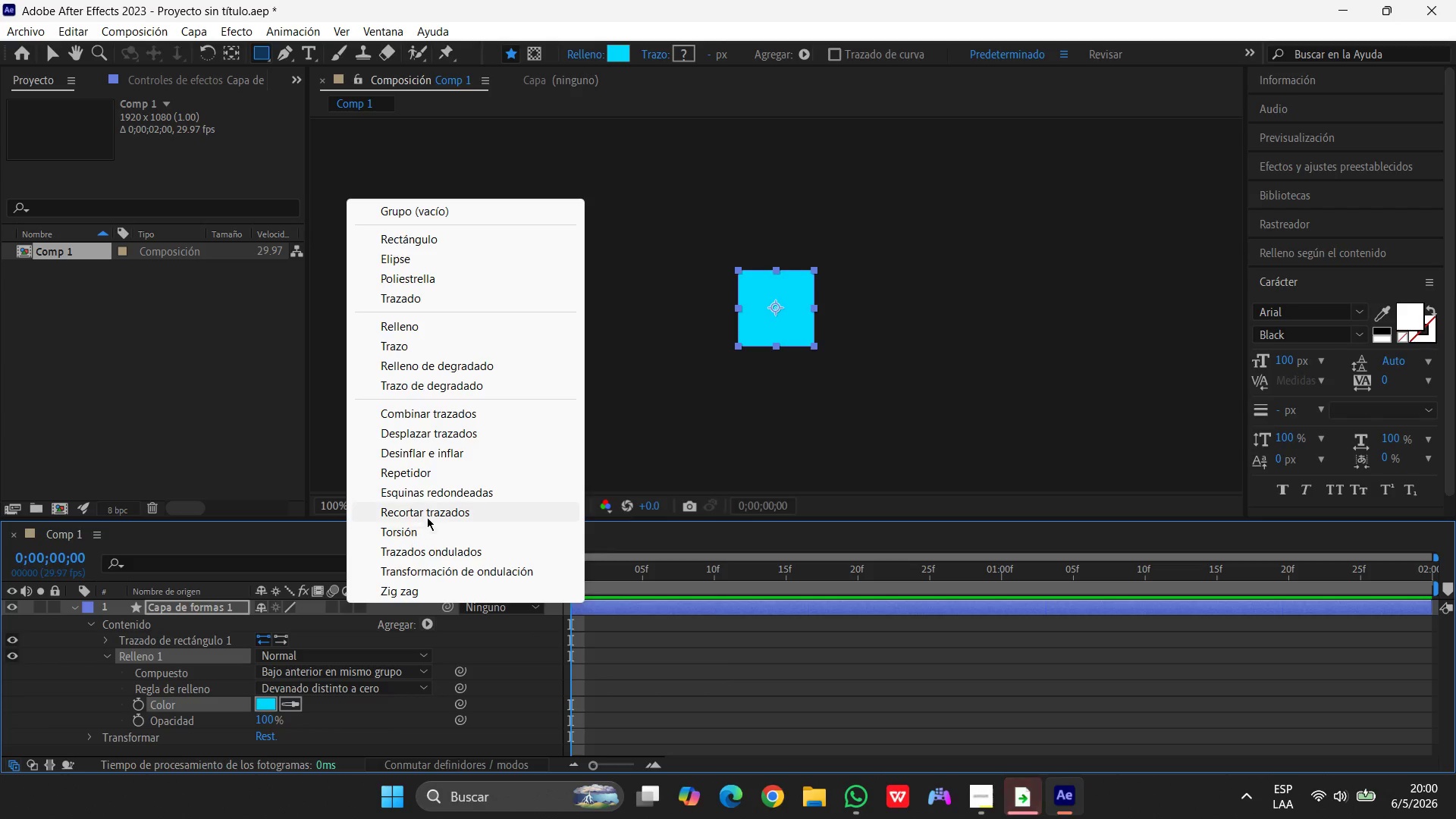 
wait(113.11)
 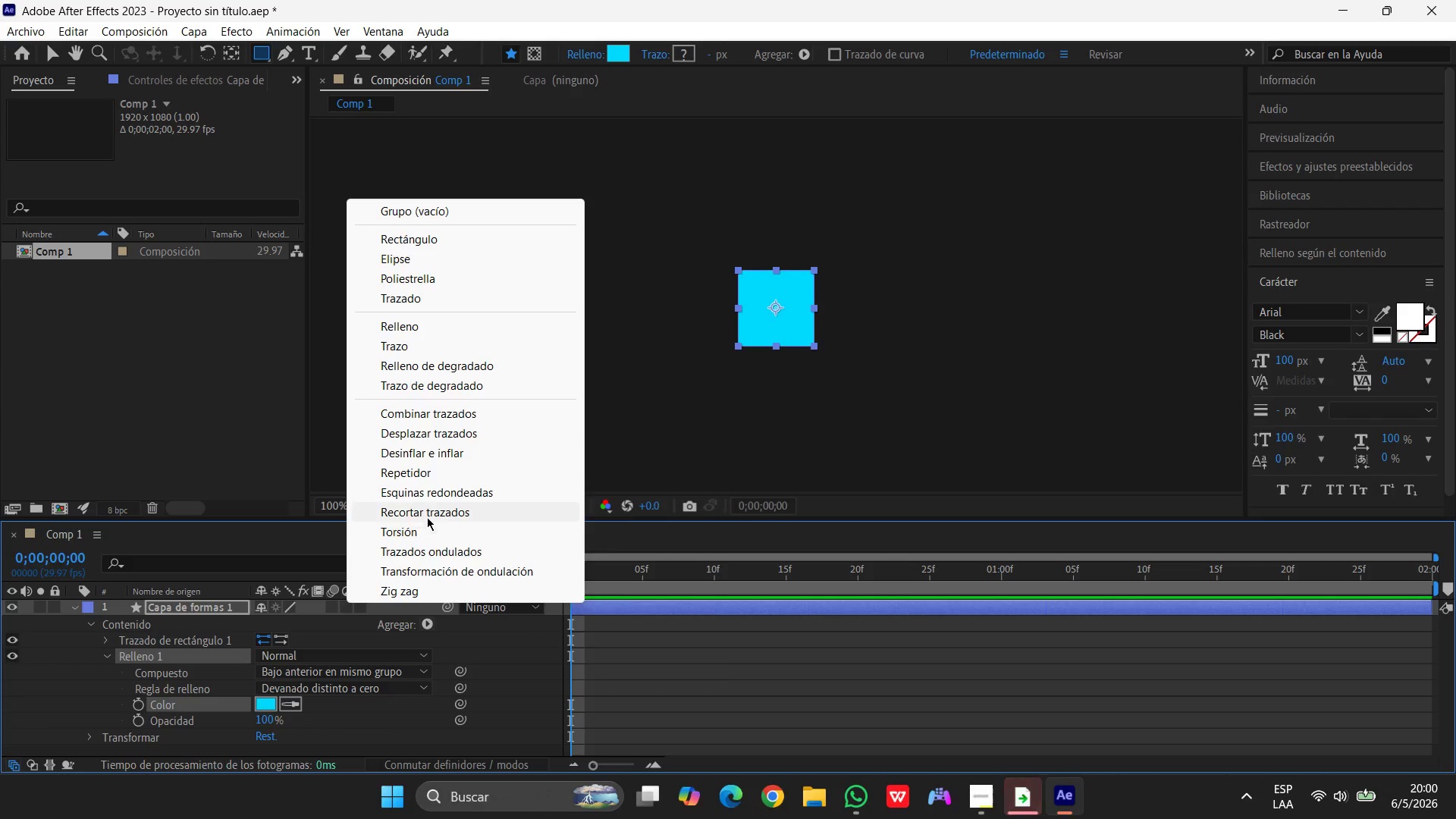 
left_click([429, 513])
 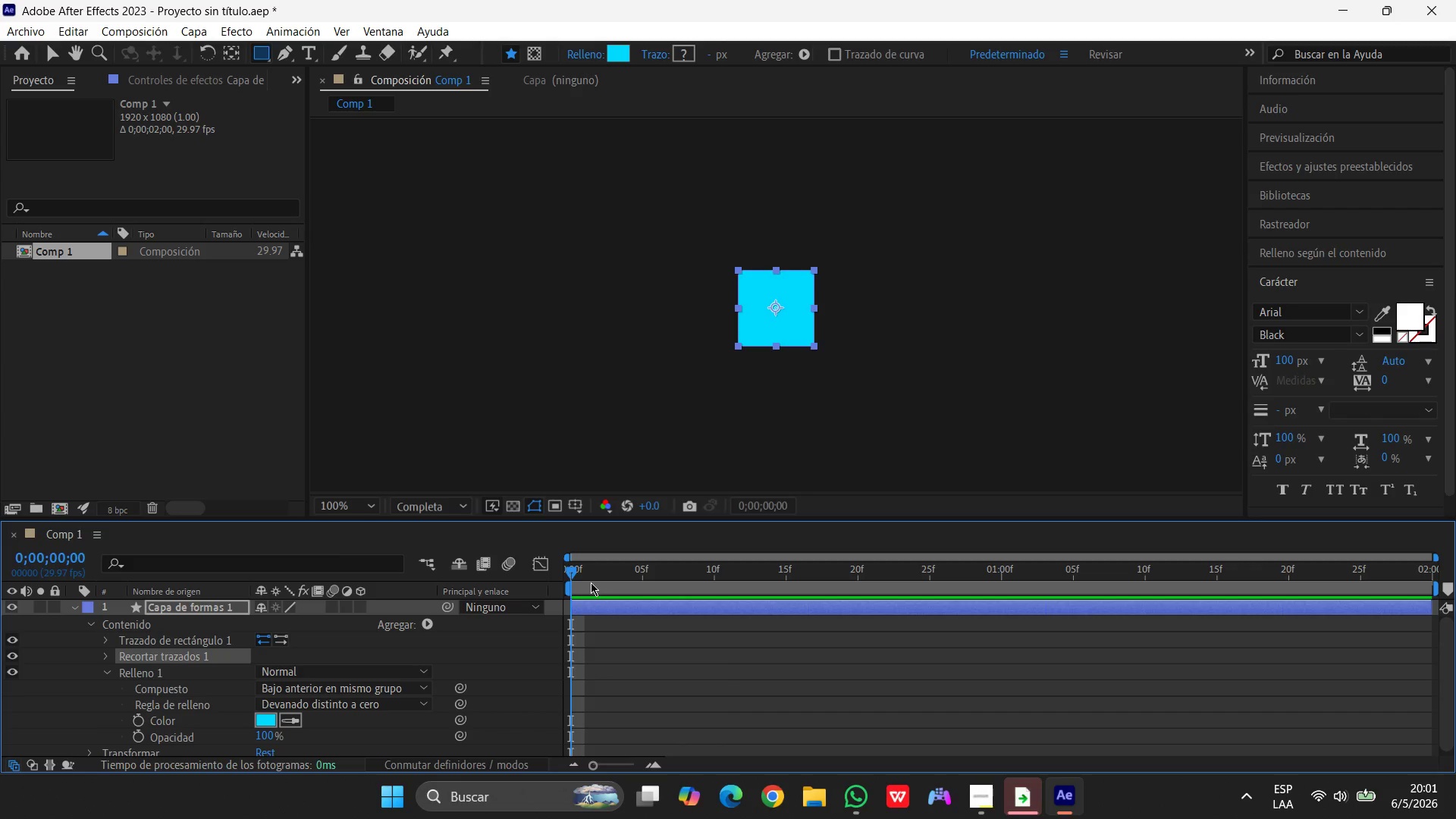 
wait(41.5)
 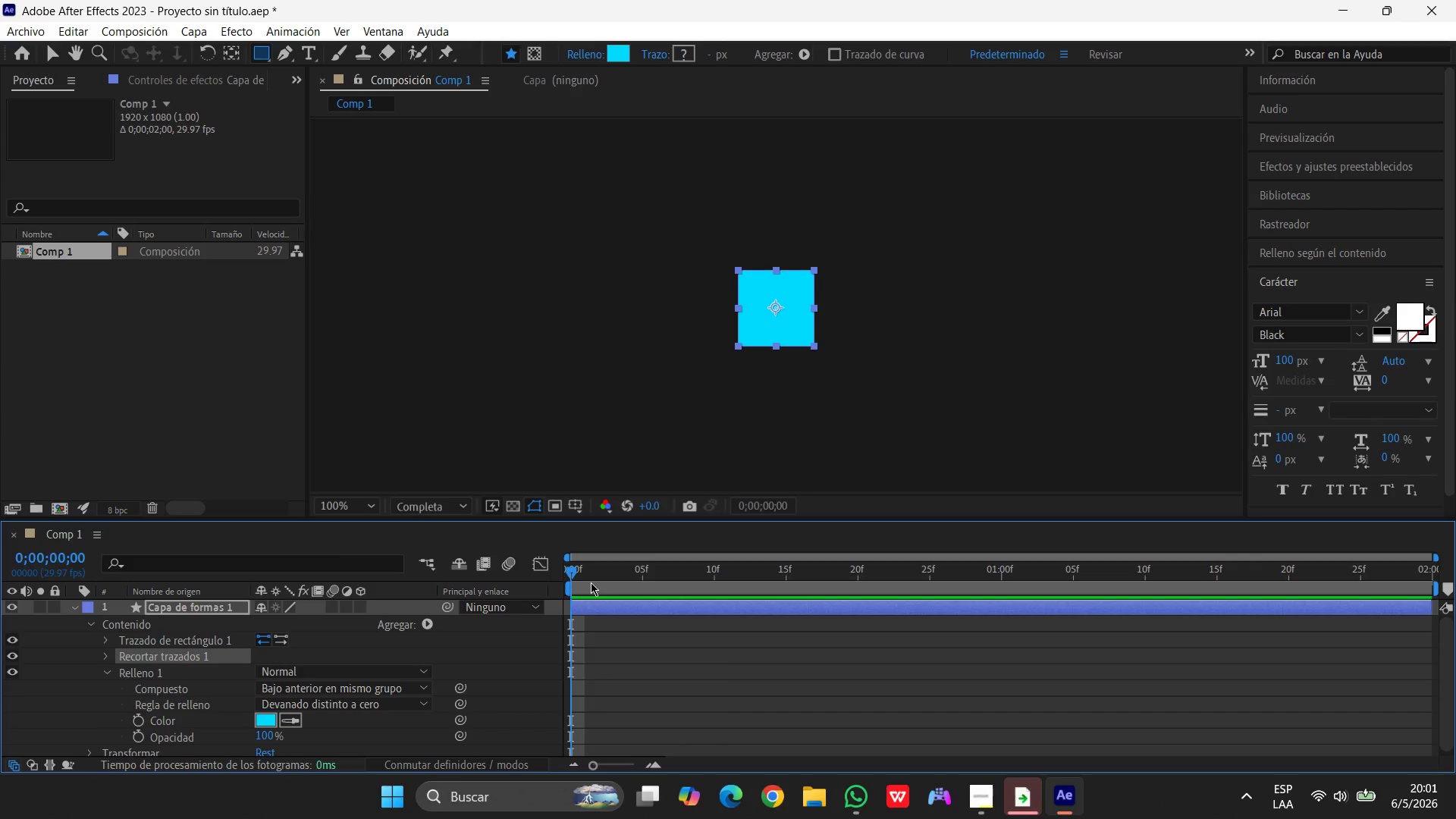 
left_click([107, 639])
 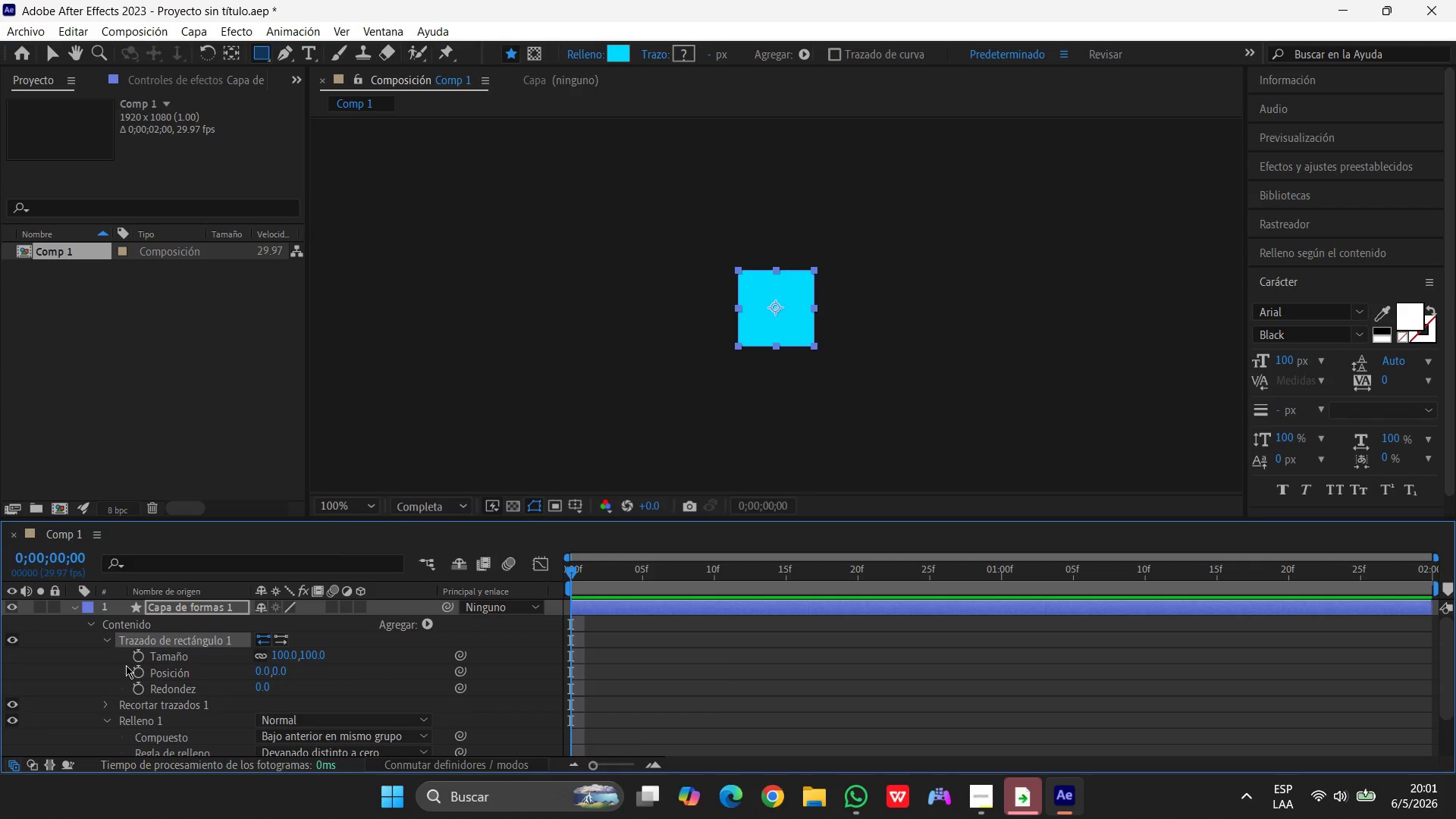 
left_click([108, 705])
 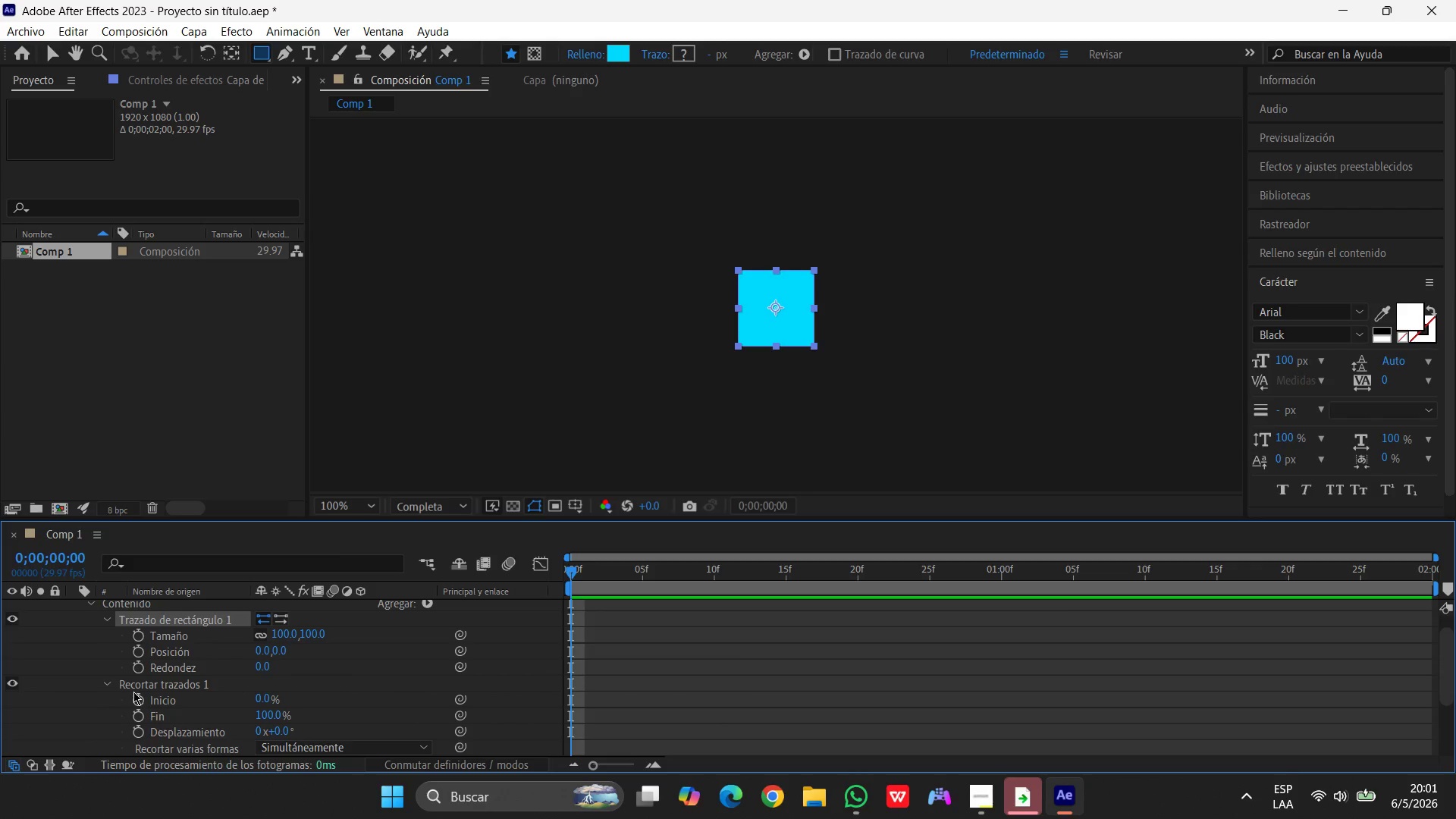 
scroll: coordinate [136, 690], scroll_direction: down, amount: 1.0
 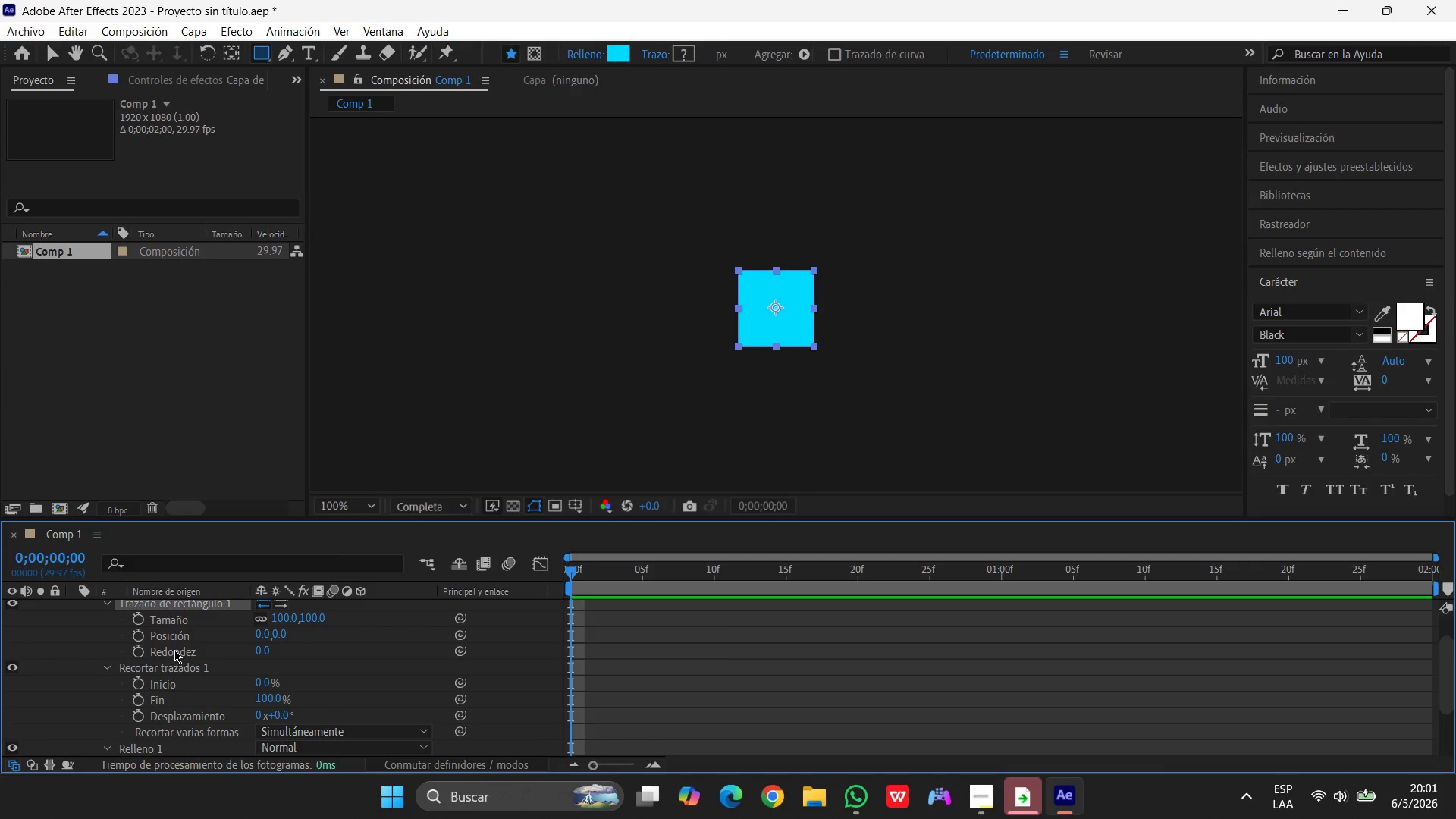 
wait(6.06)
 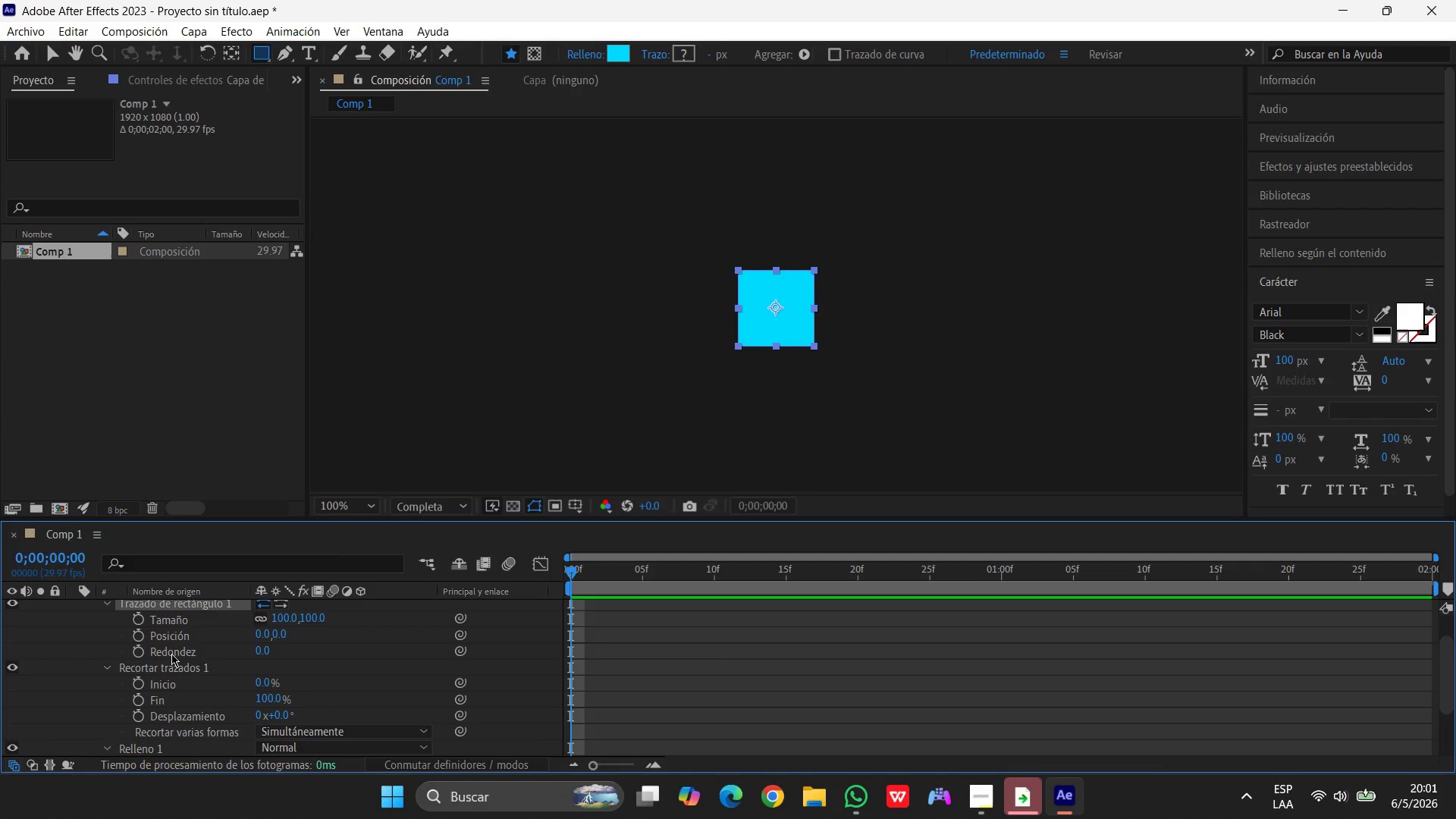 
left_click_drag(start_coordinate=[570, 570], to_coordinate=[551, 569])
 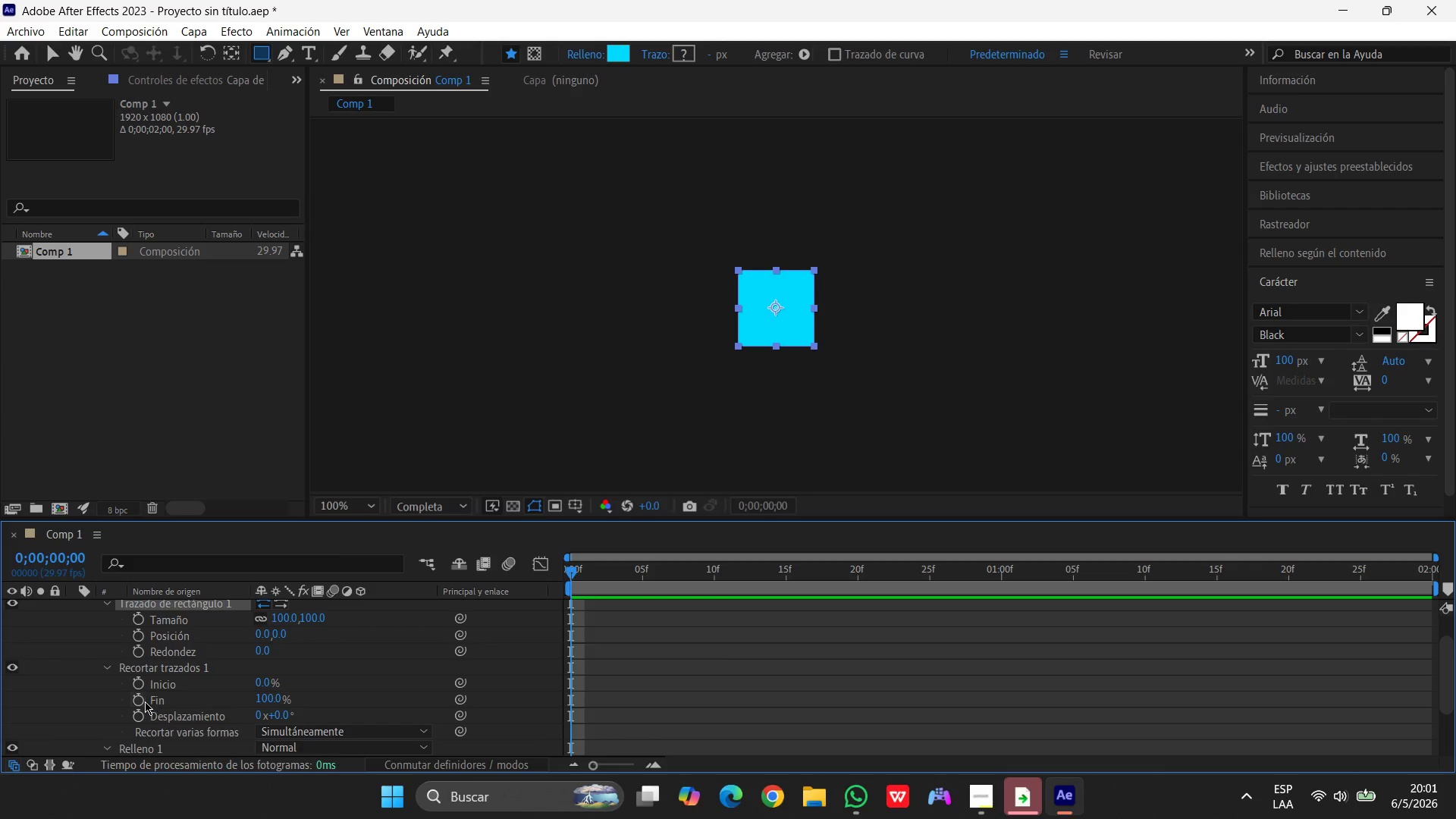 
left_click([142, 701])
 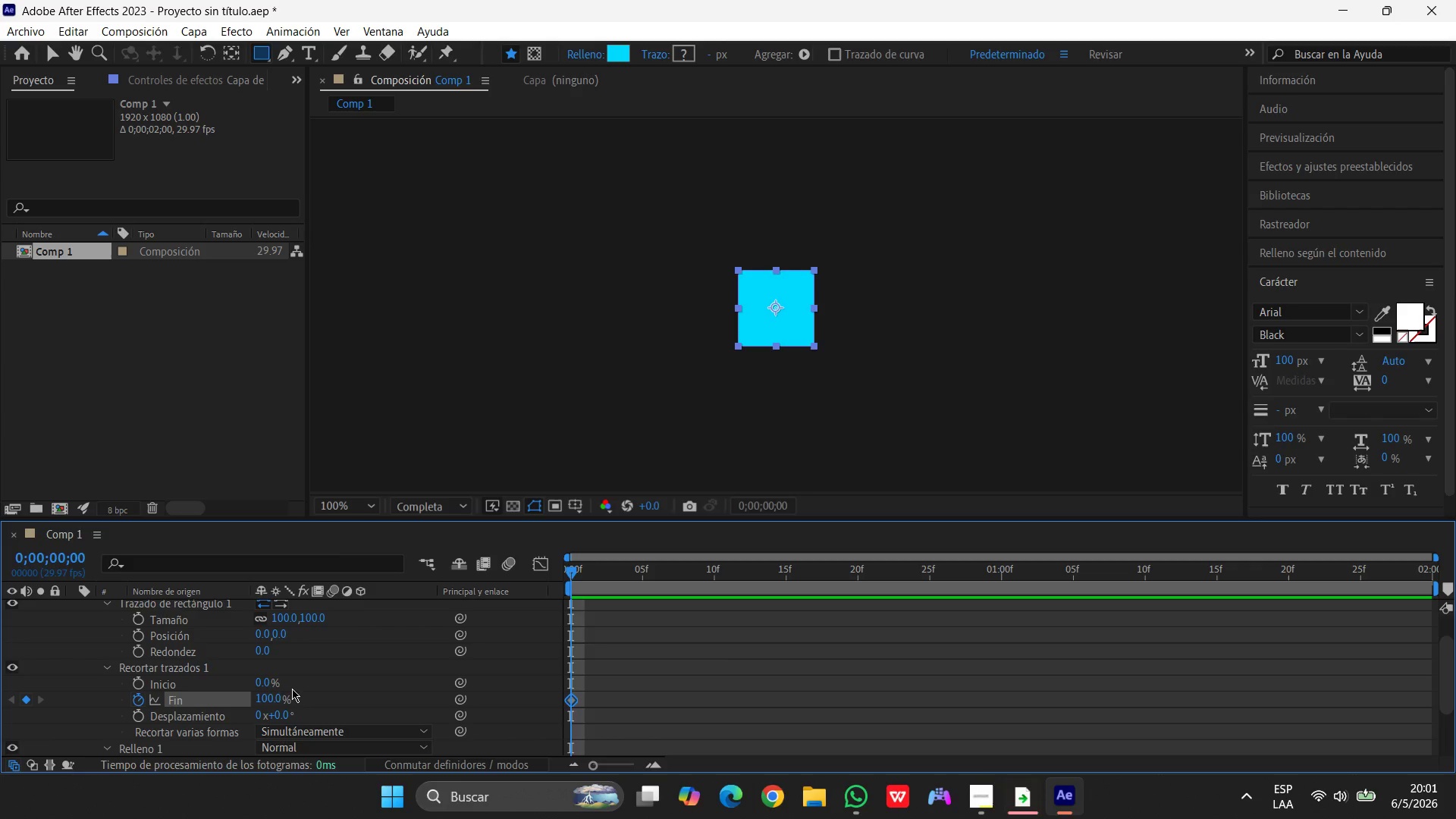 
left_click([271, 695])
 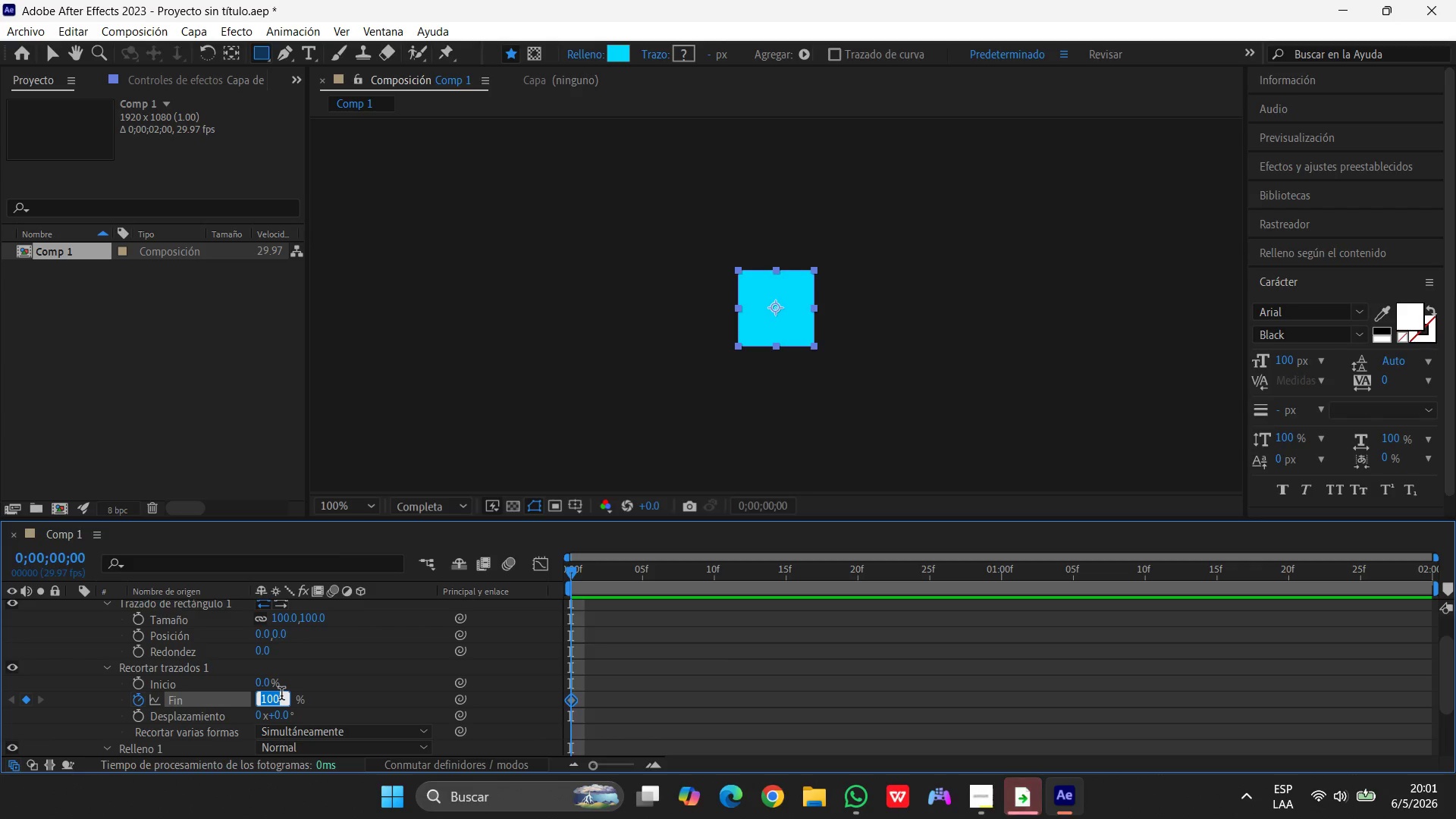 
key(Numpad0)
 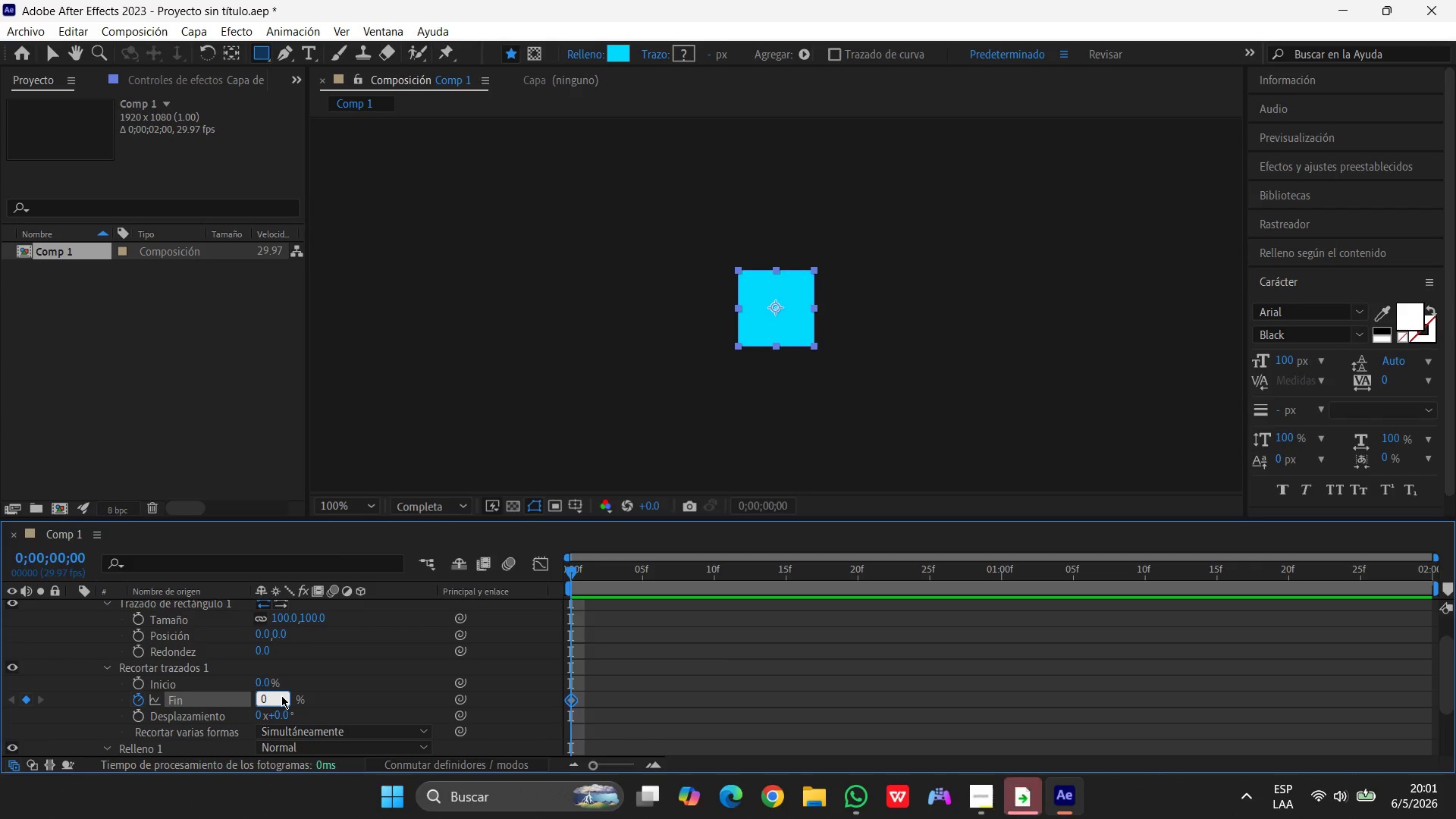 
key(Enter)
 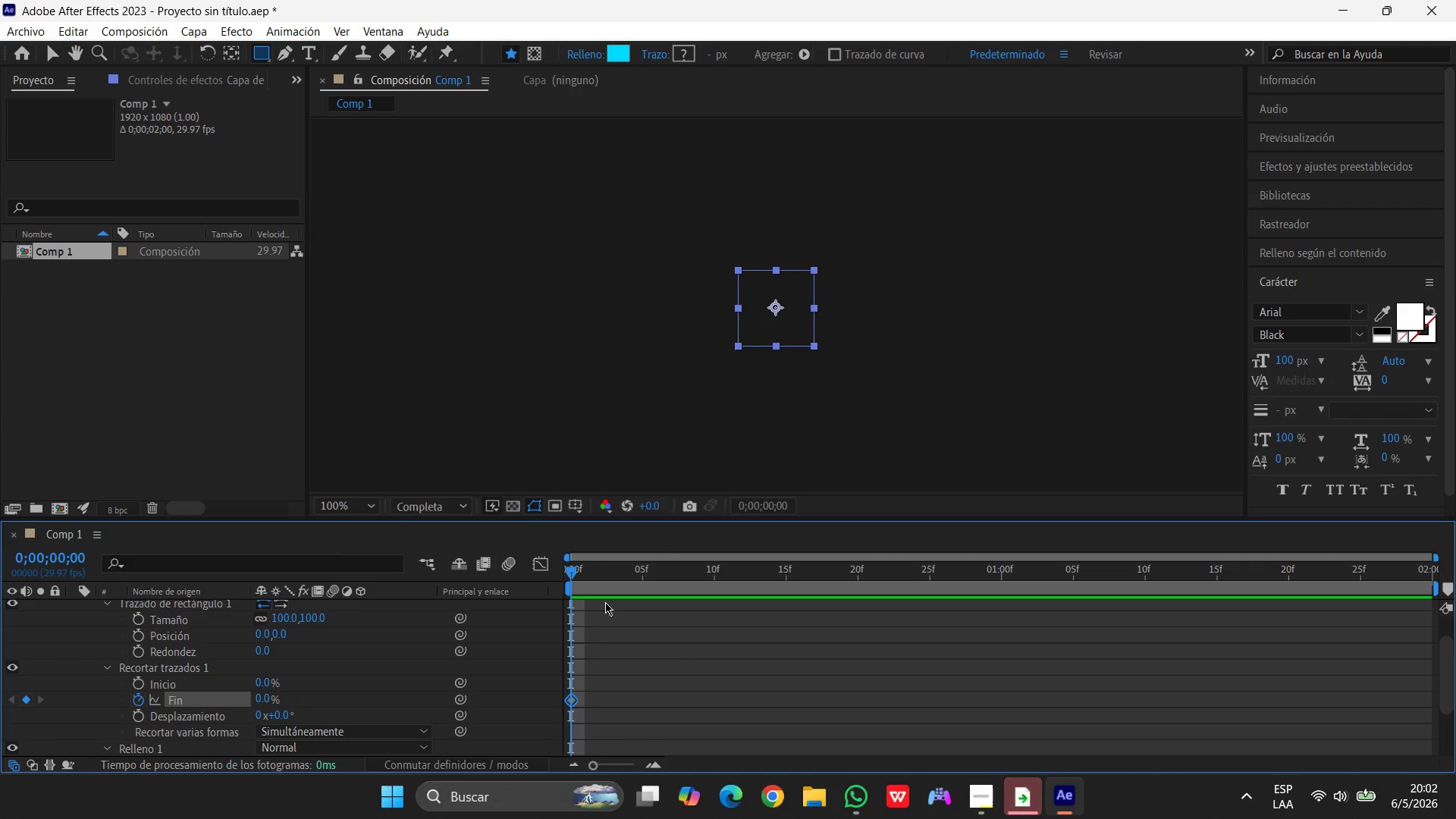 
wait(5.39)
 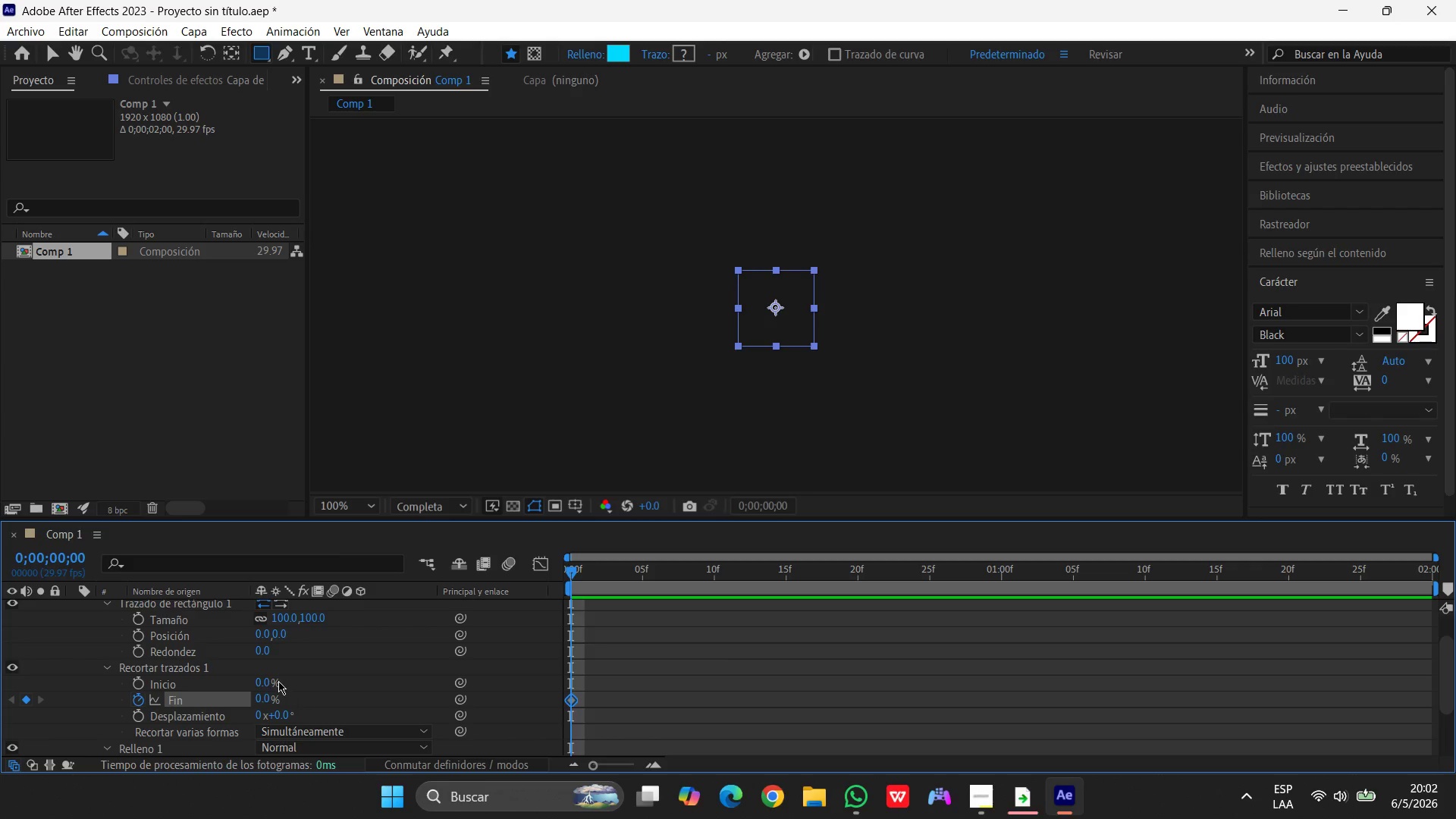 
left_click_drag(start_coordinate=[576, 571], to_coordinate=[786, 582])
 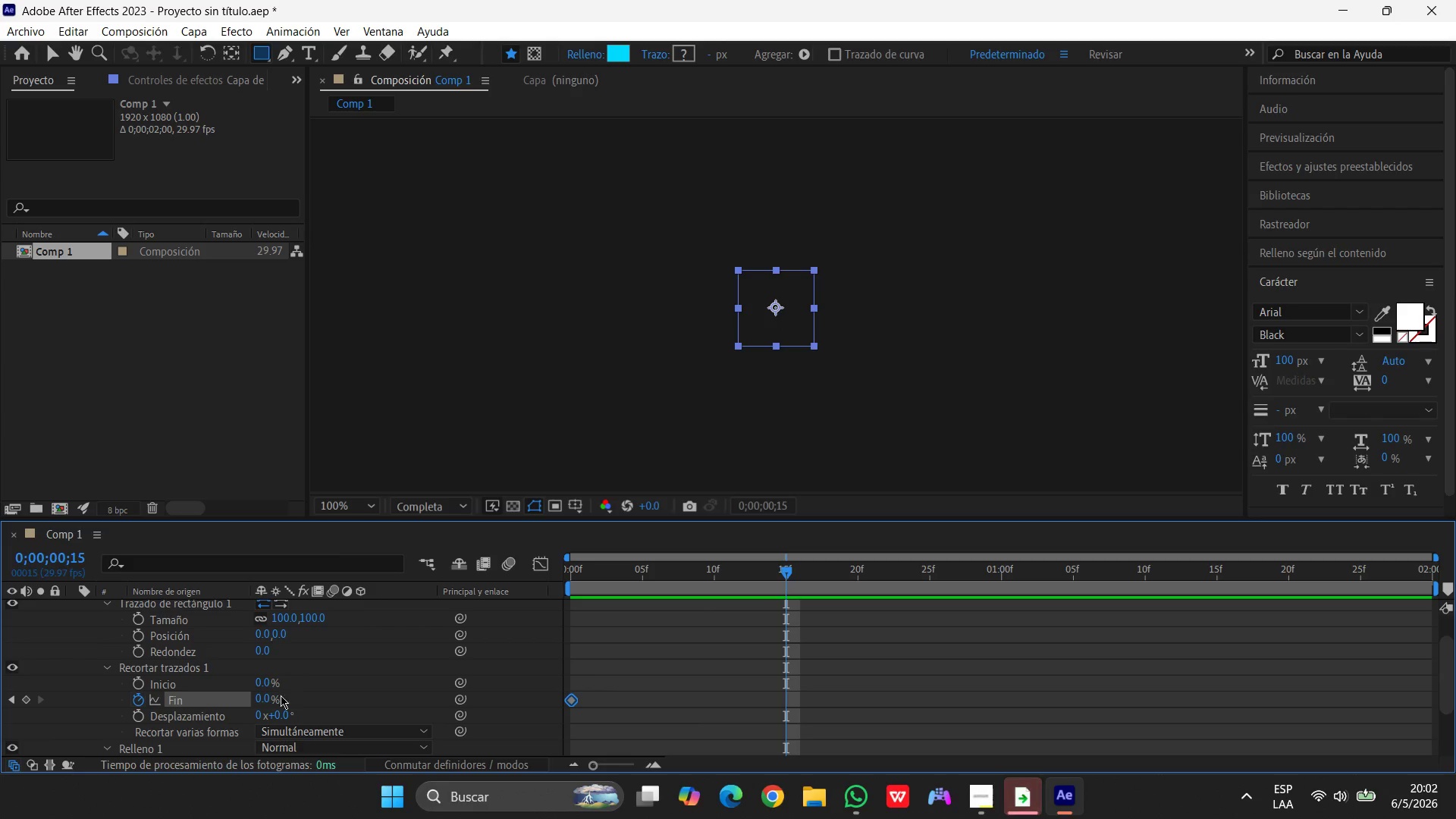 
left_click([261, 697])
 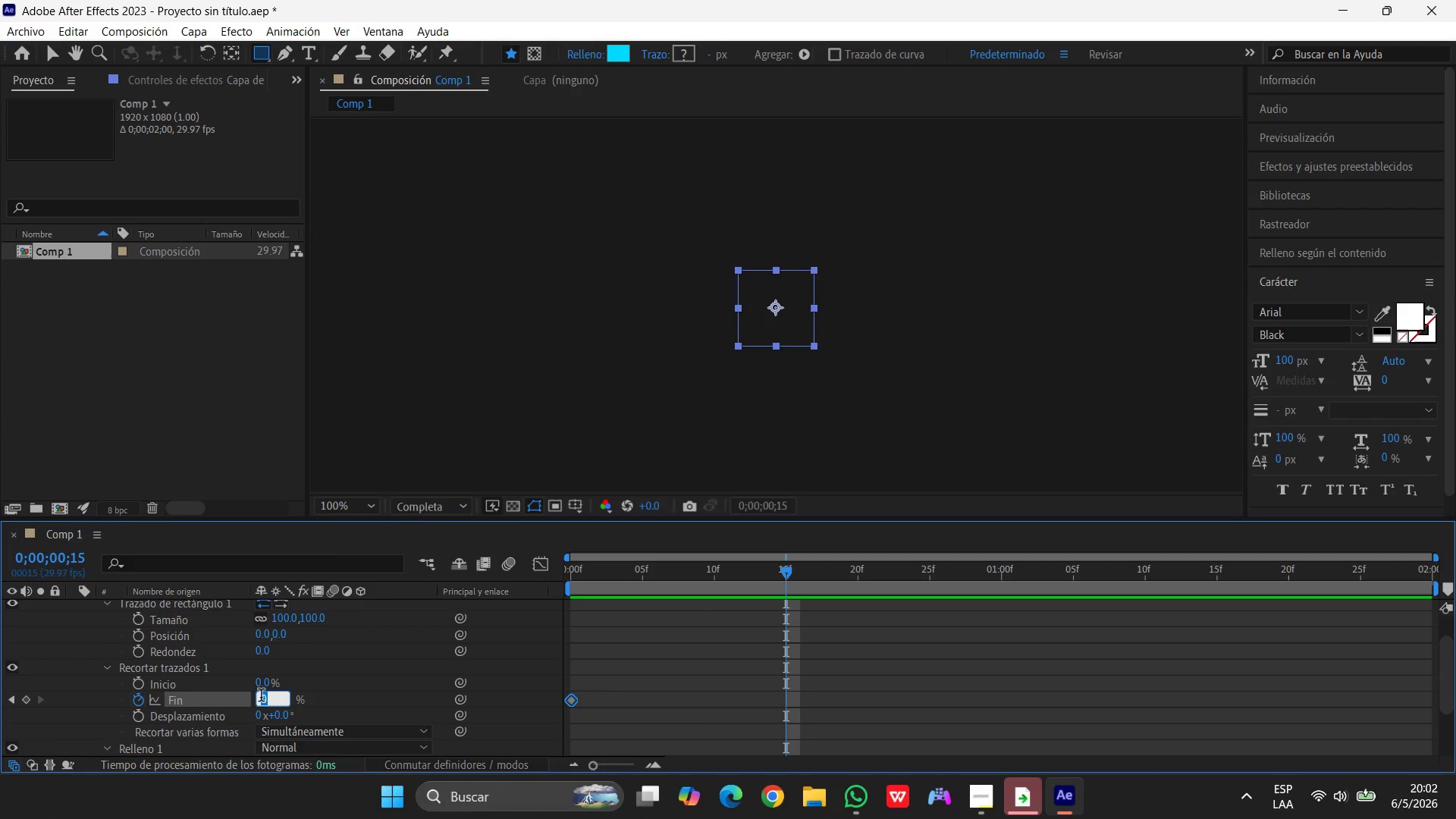 
key(Numpad1)
 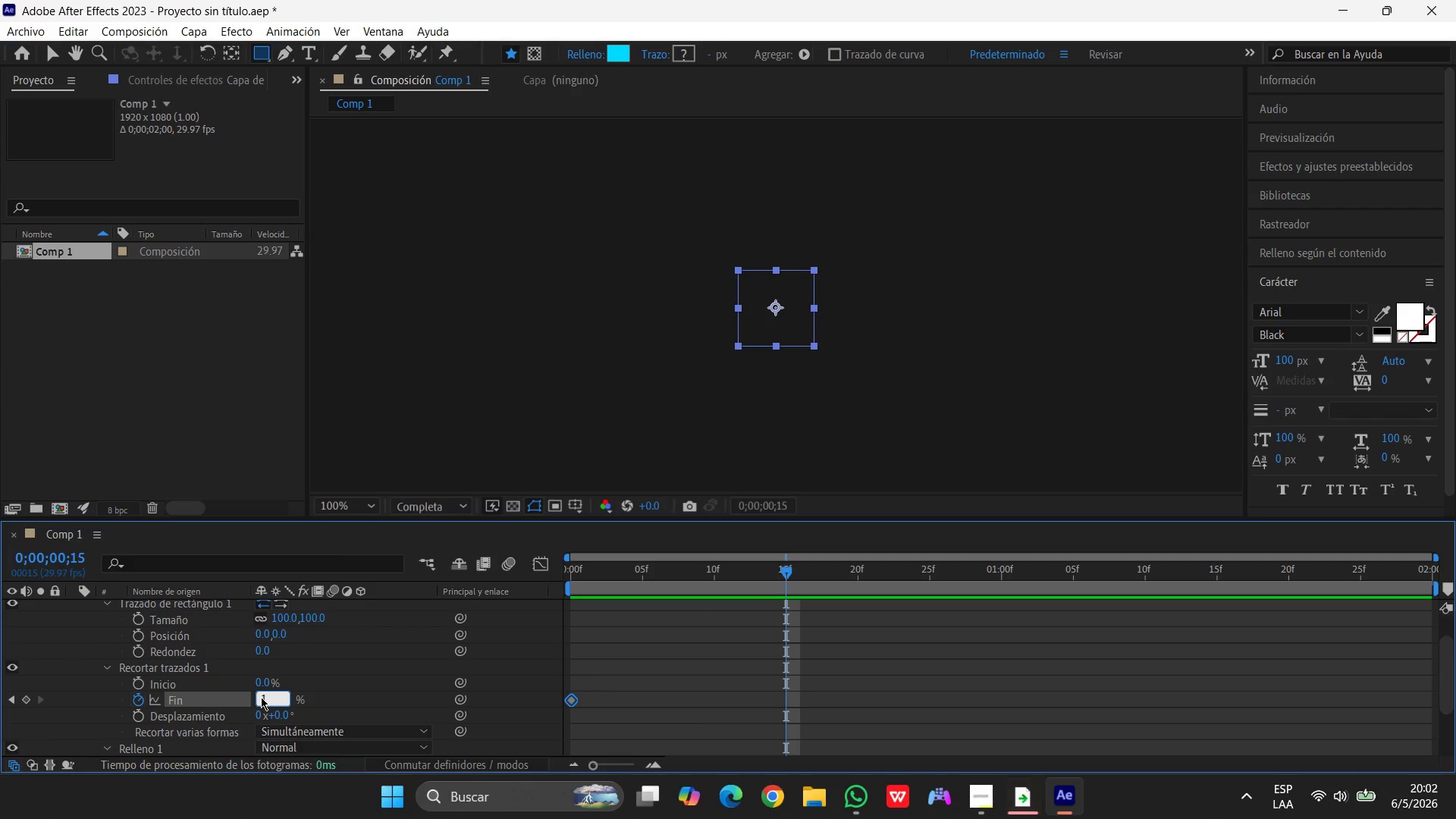 
key(Numpad0)
 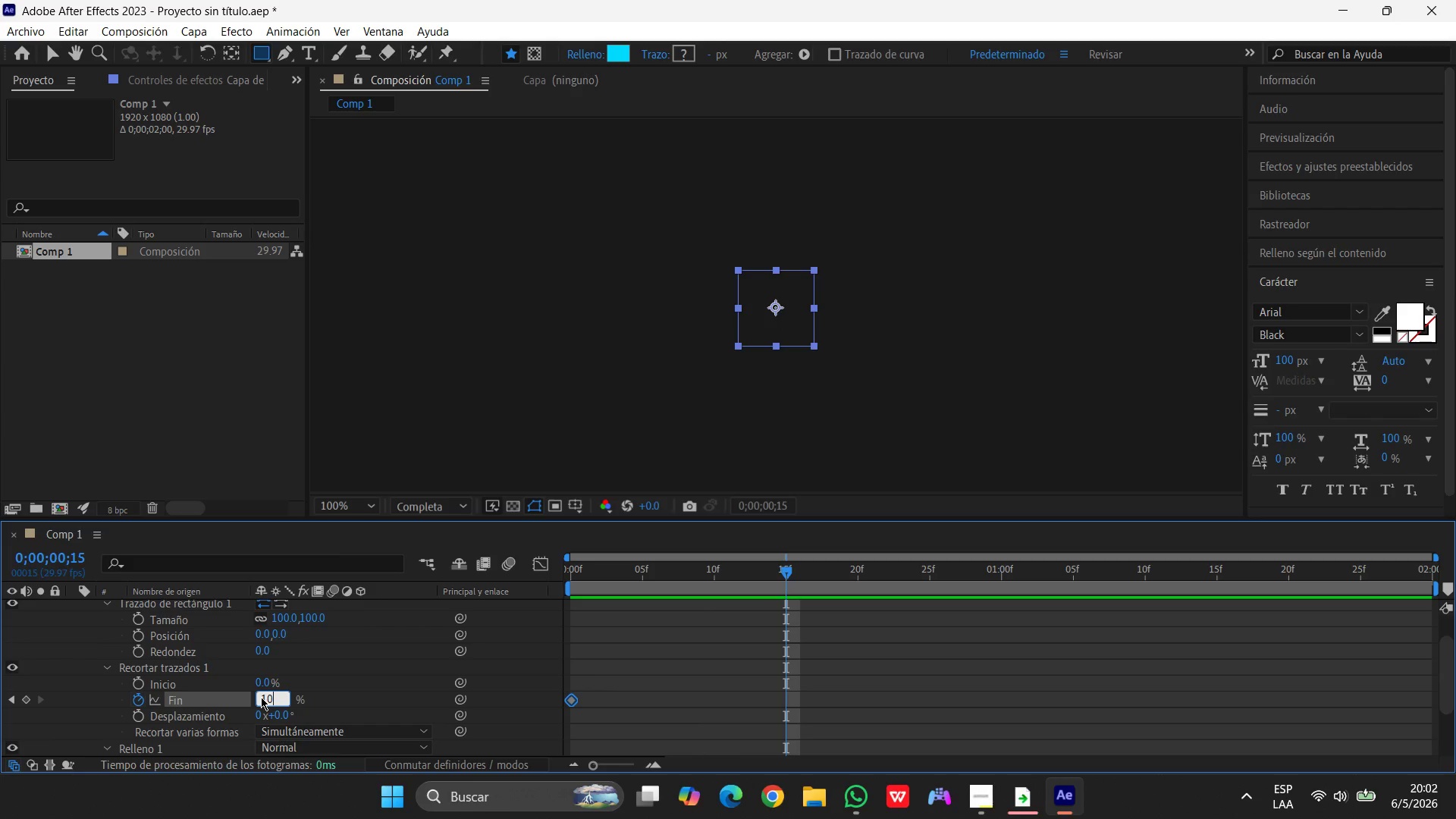 
key(Numpad0)
 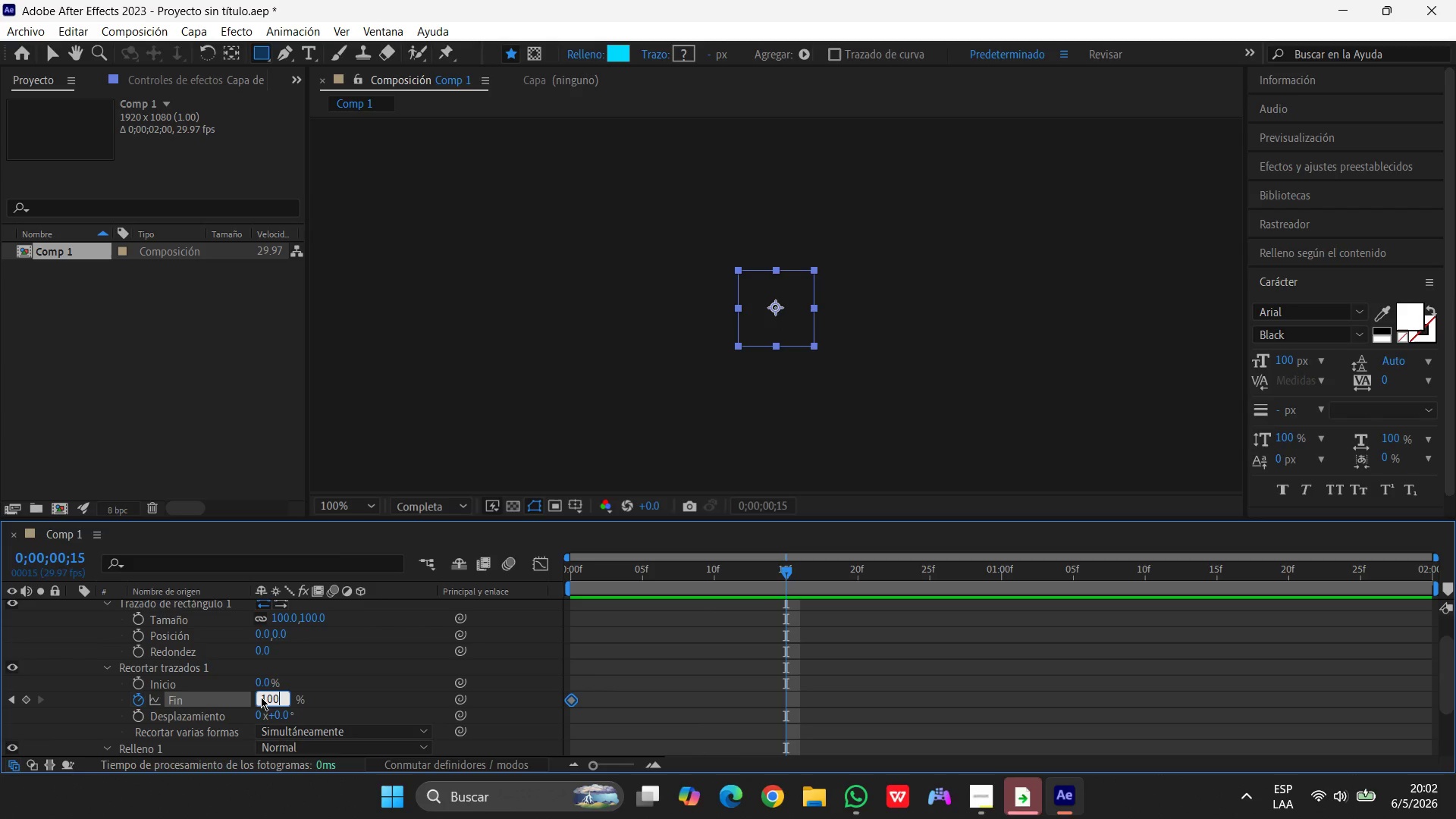 
key(Enter)
 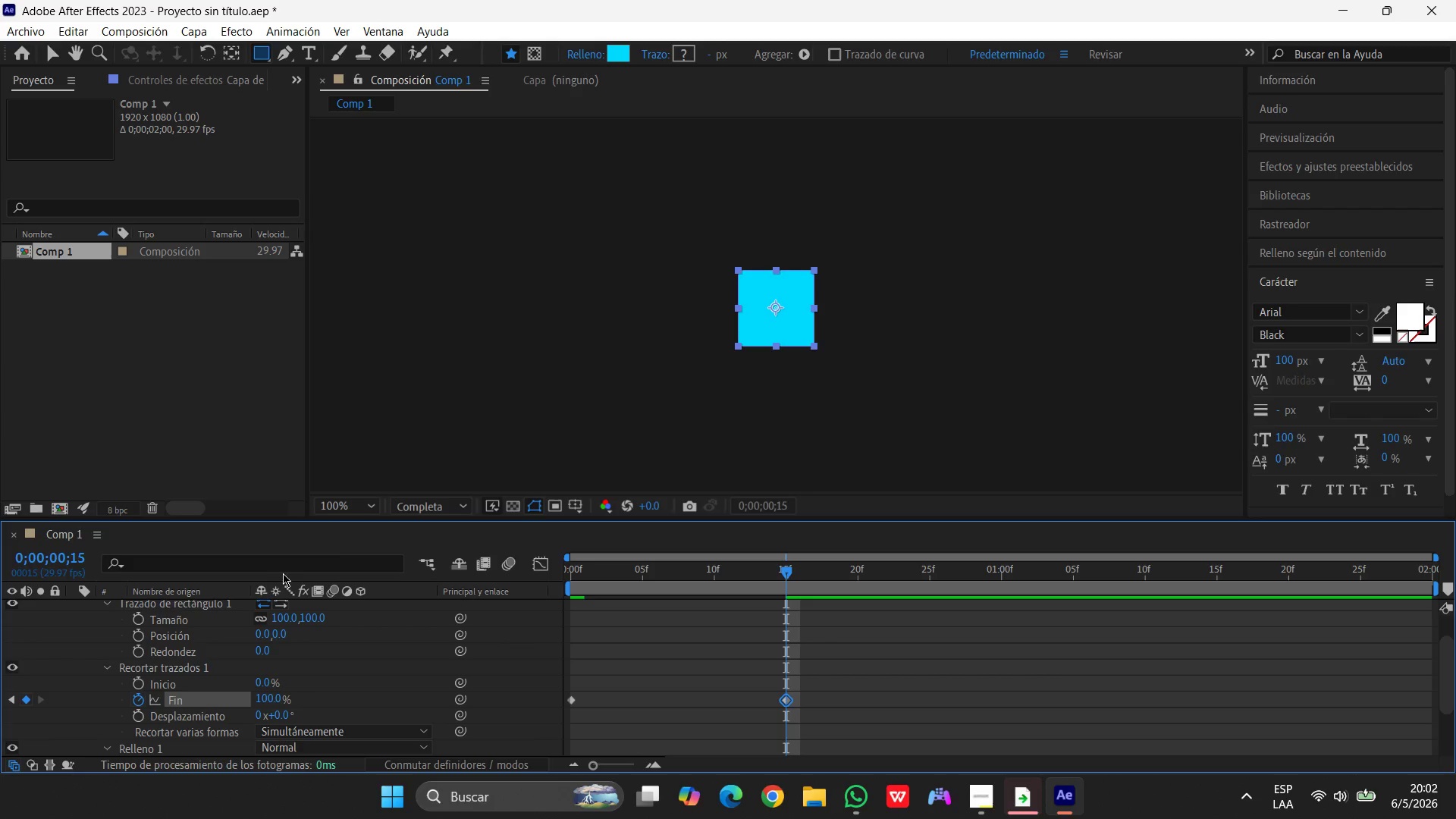 
wait(5.7)
 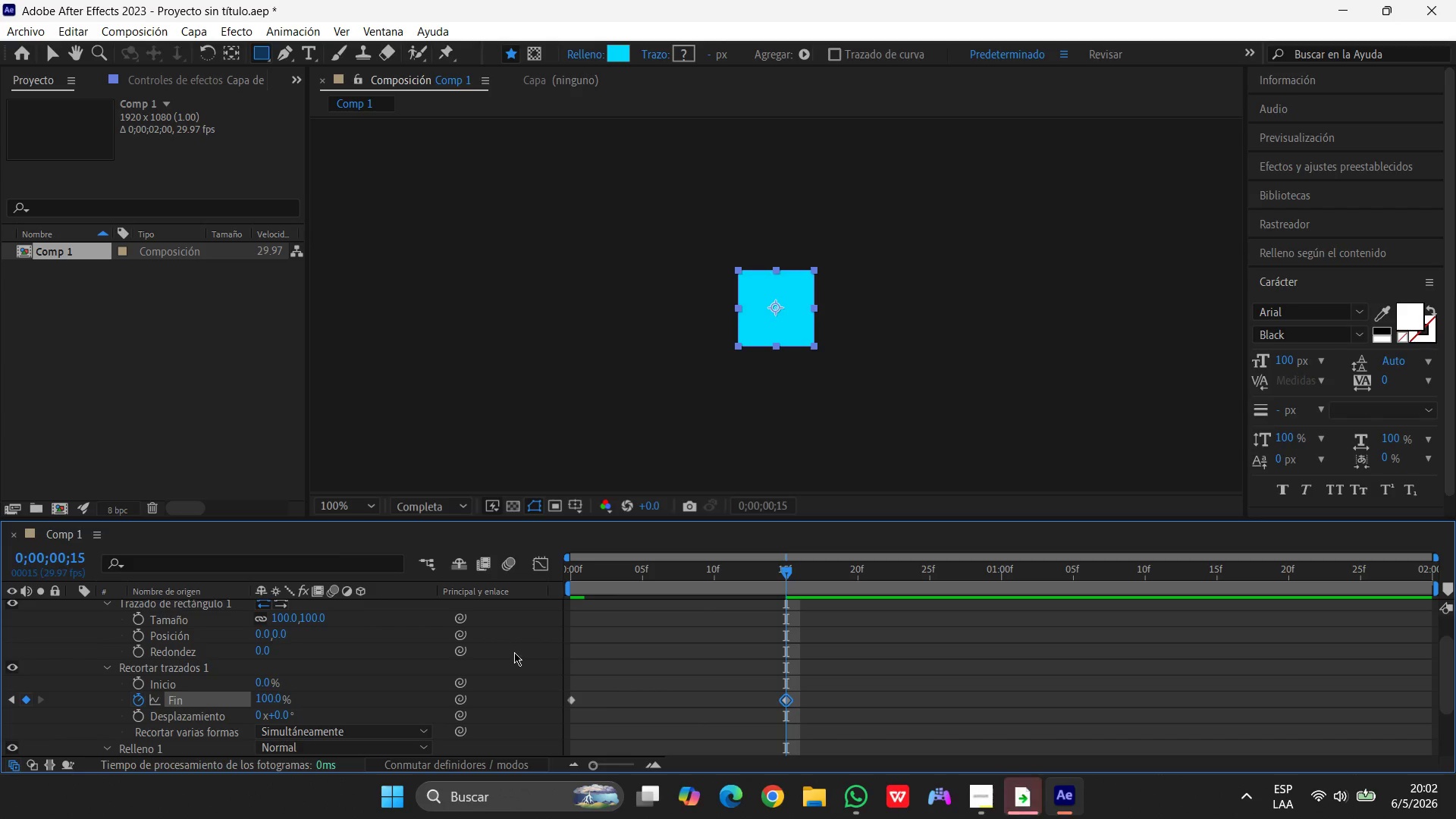 
hold_key(key=ShiftLeft, duration=1.22)
left_click([575, 699])
 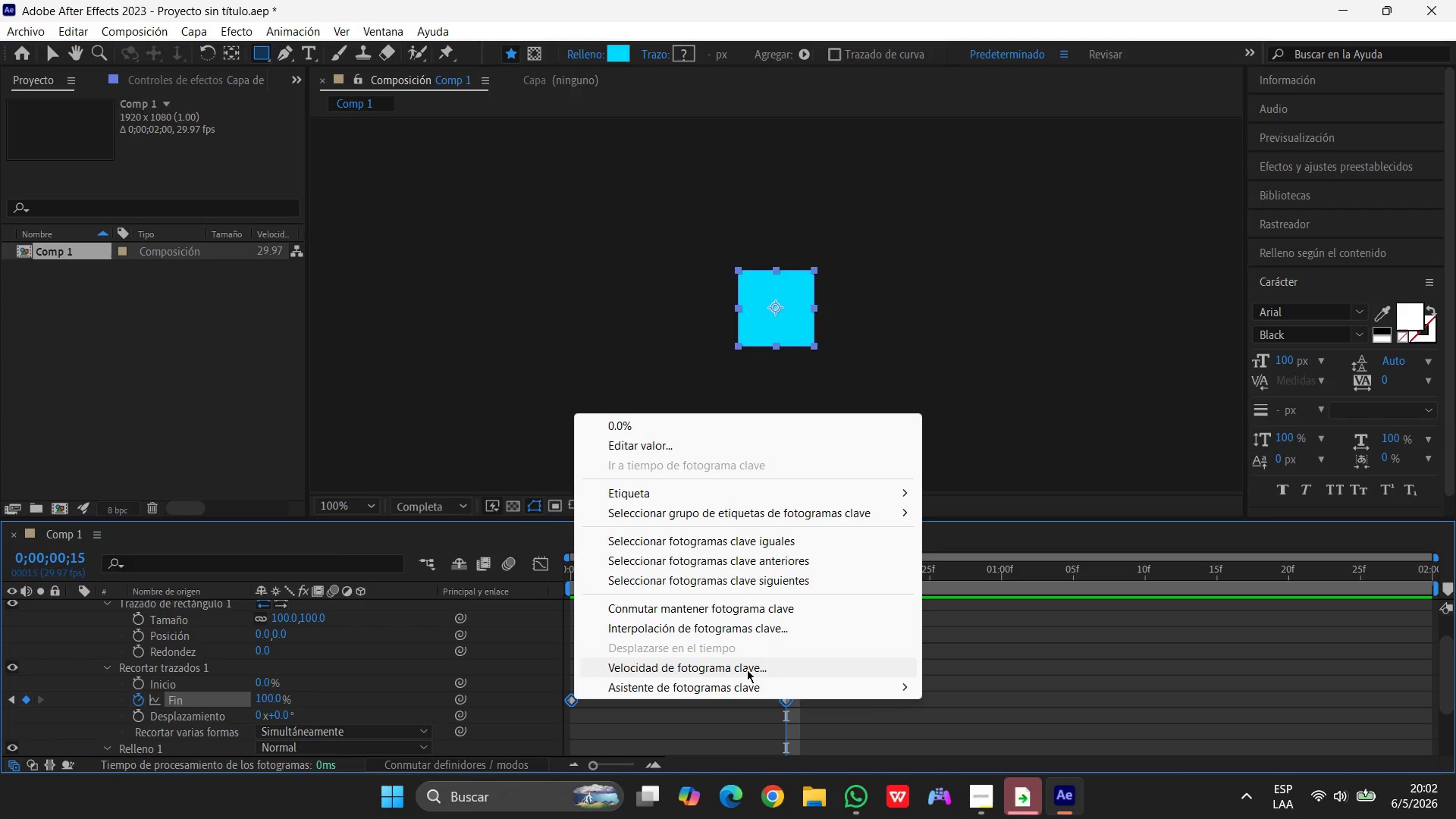 
left_click([748, 670])
 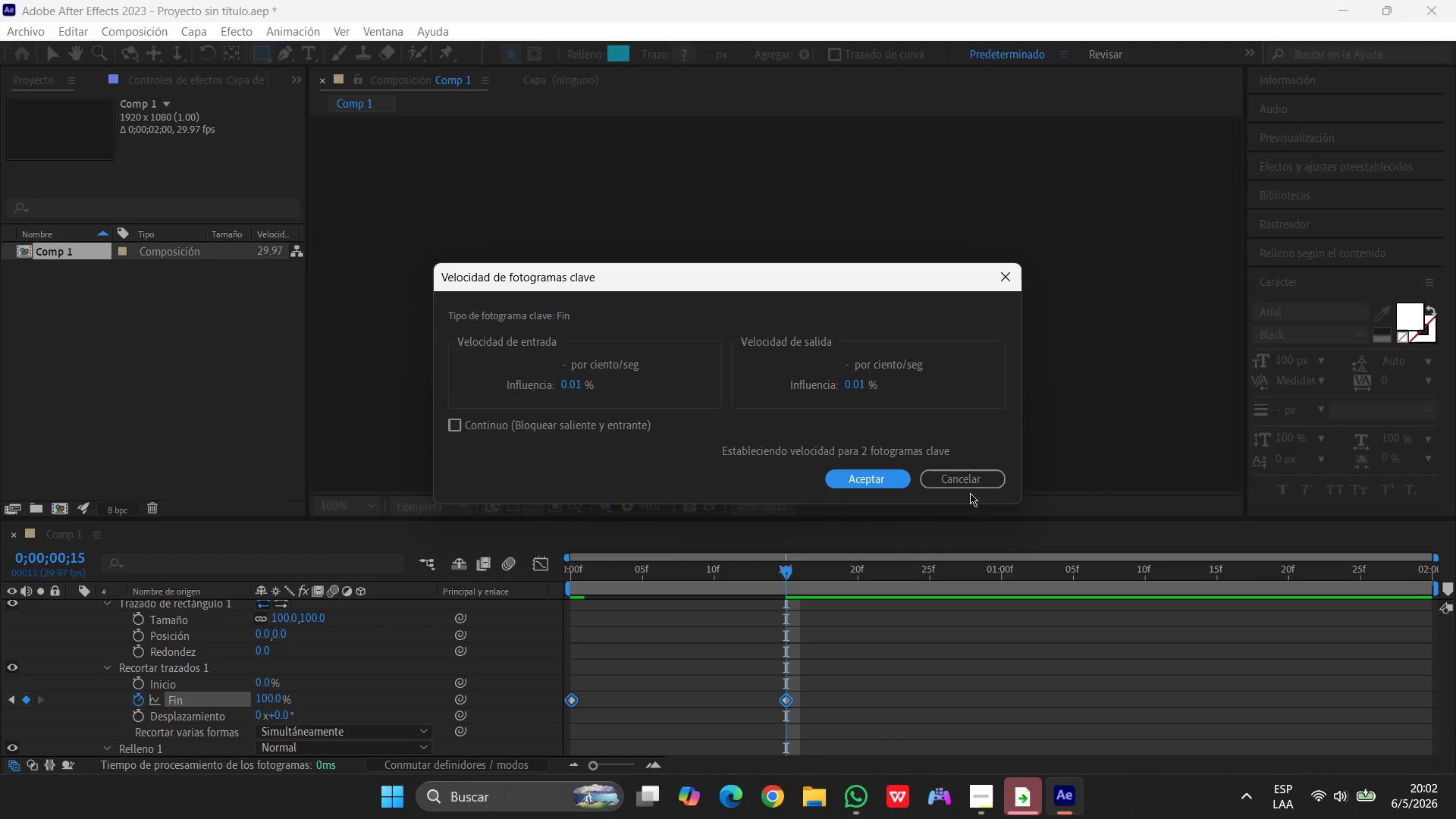 
left_click([974, 478])
 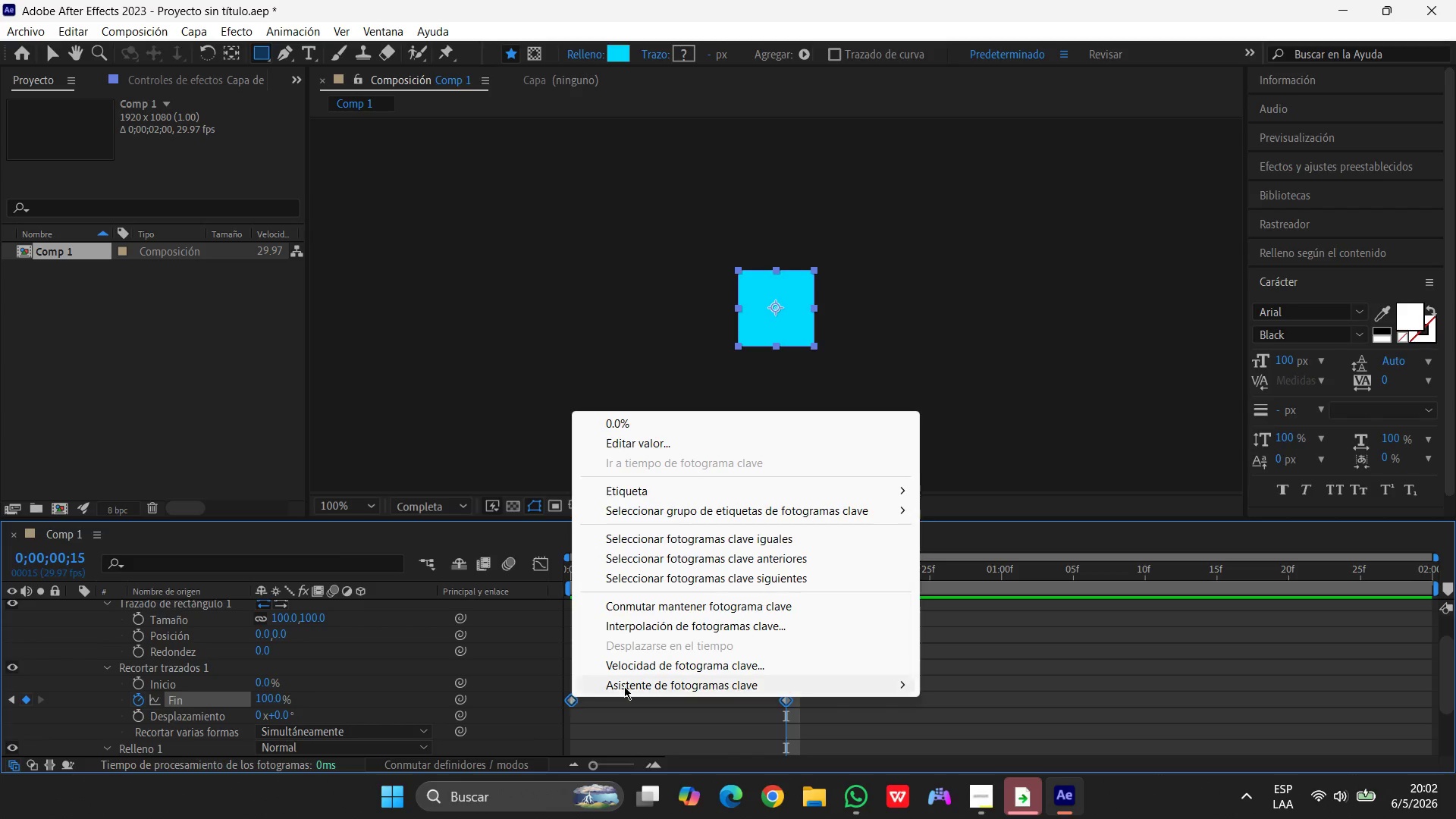 
left_click([693, 683])
 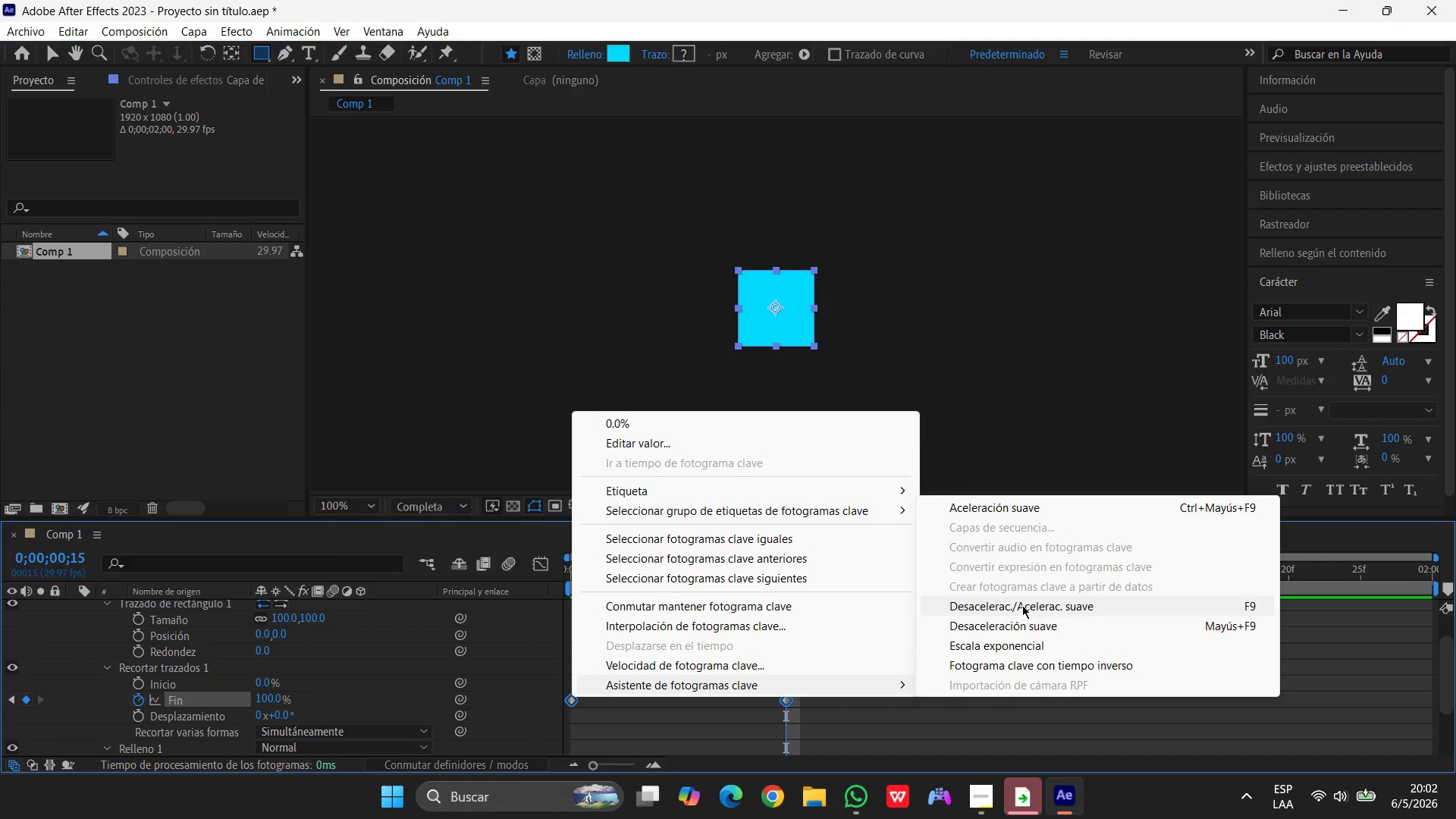 
left_click([1028, 609])
 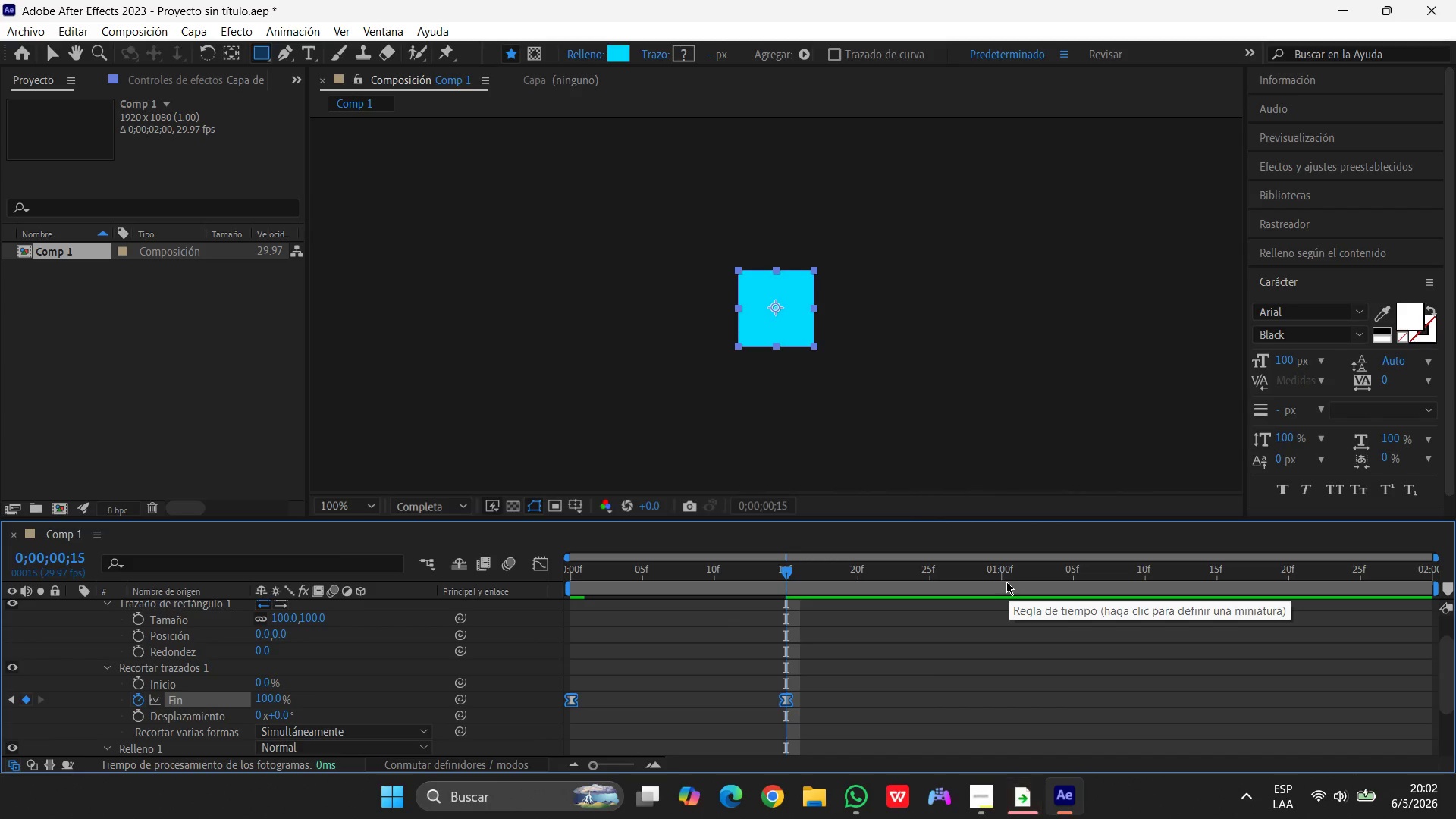 
wait(7.03)
 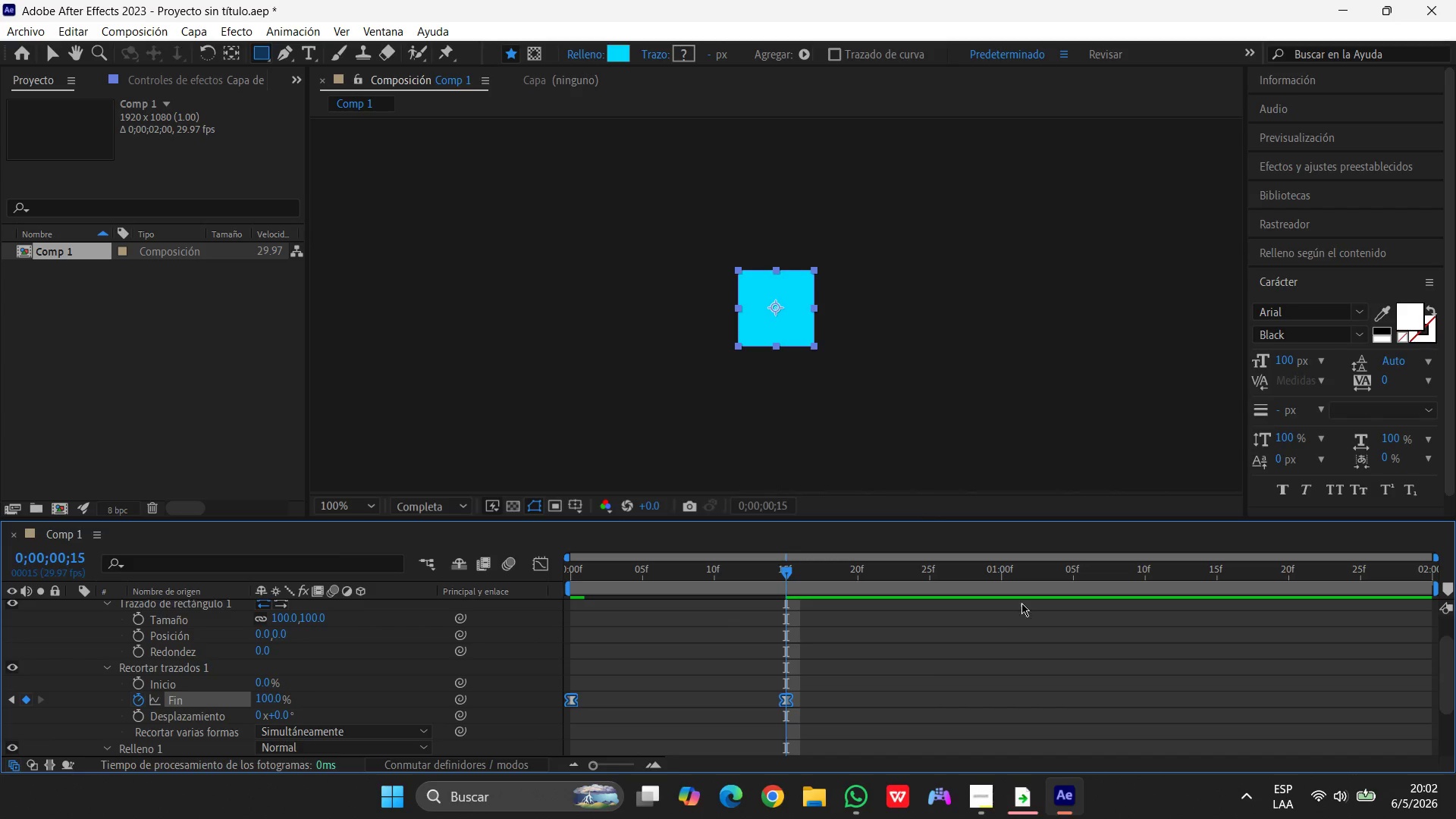 
left_click([979, 800])